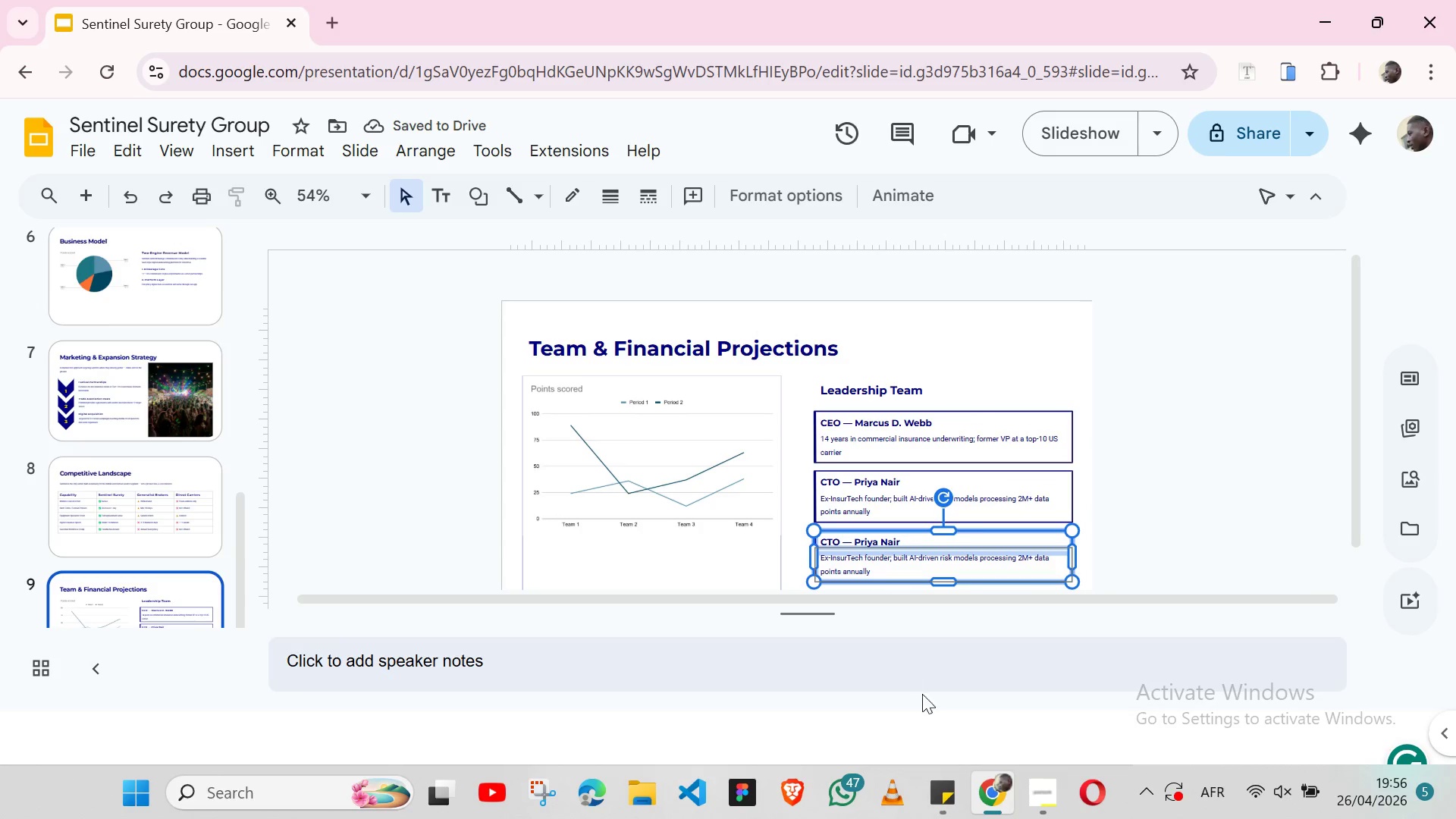 
left_click([937, 786])
 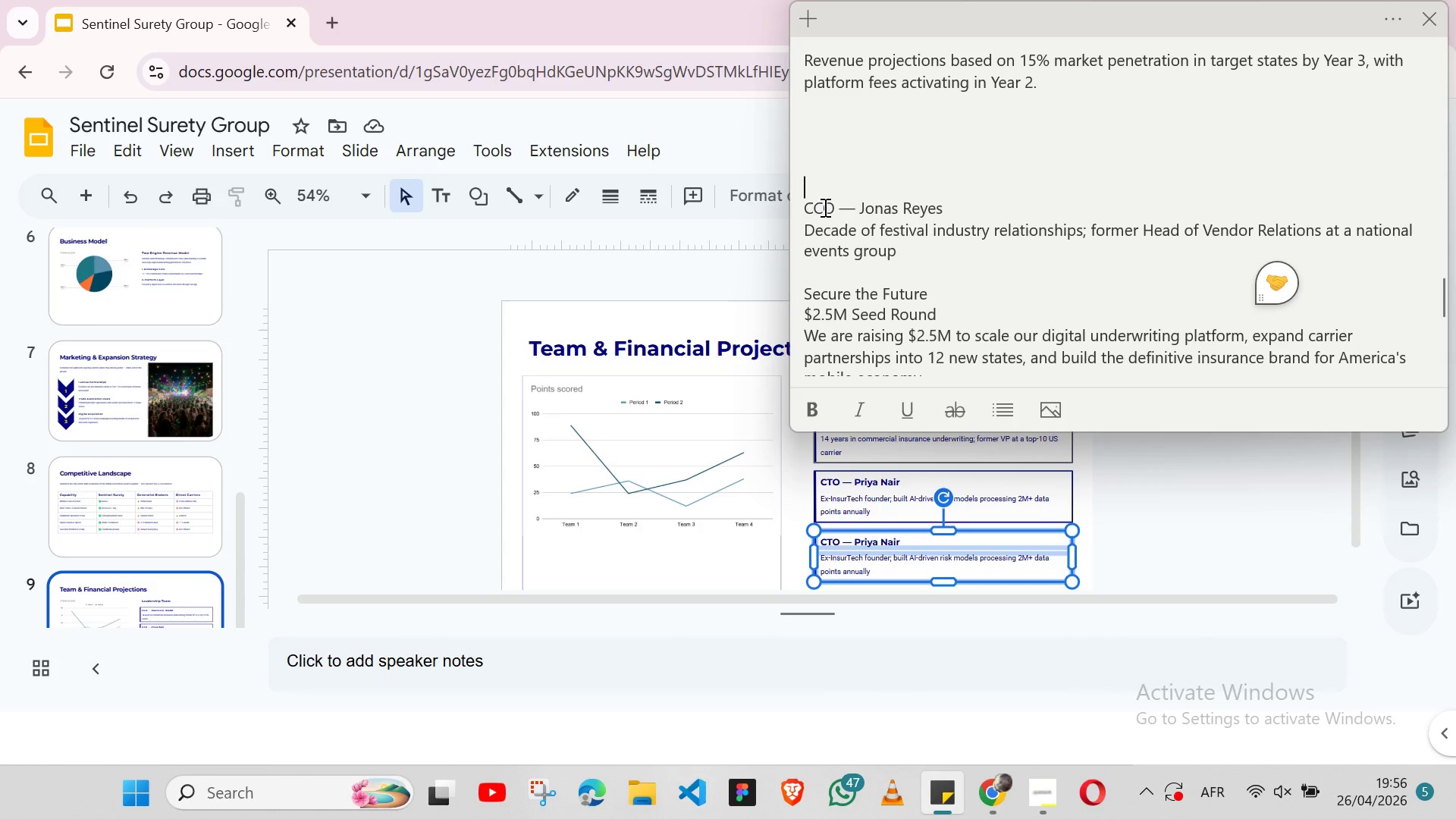 
double_click([824, 211])
 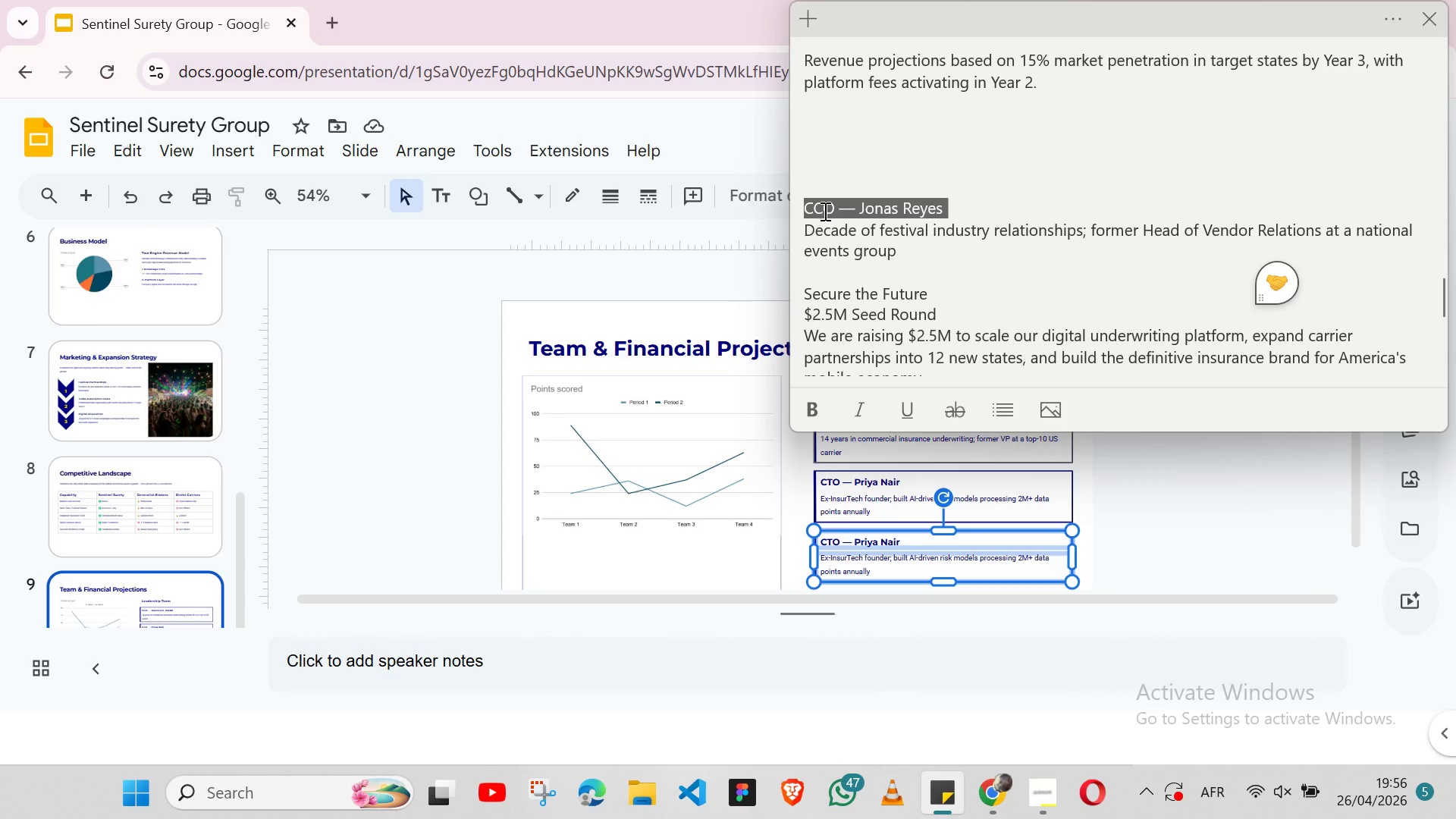 
triple_click([824, 211])
 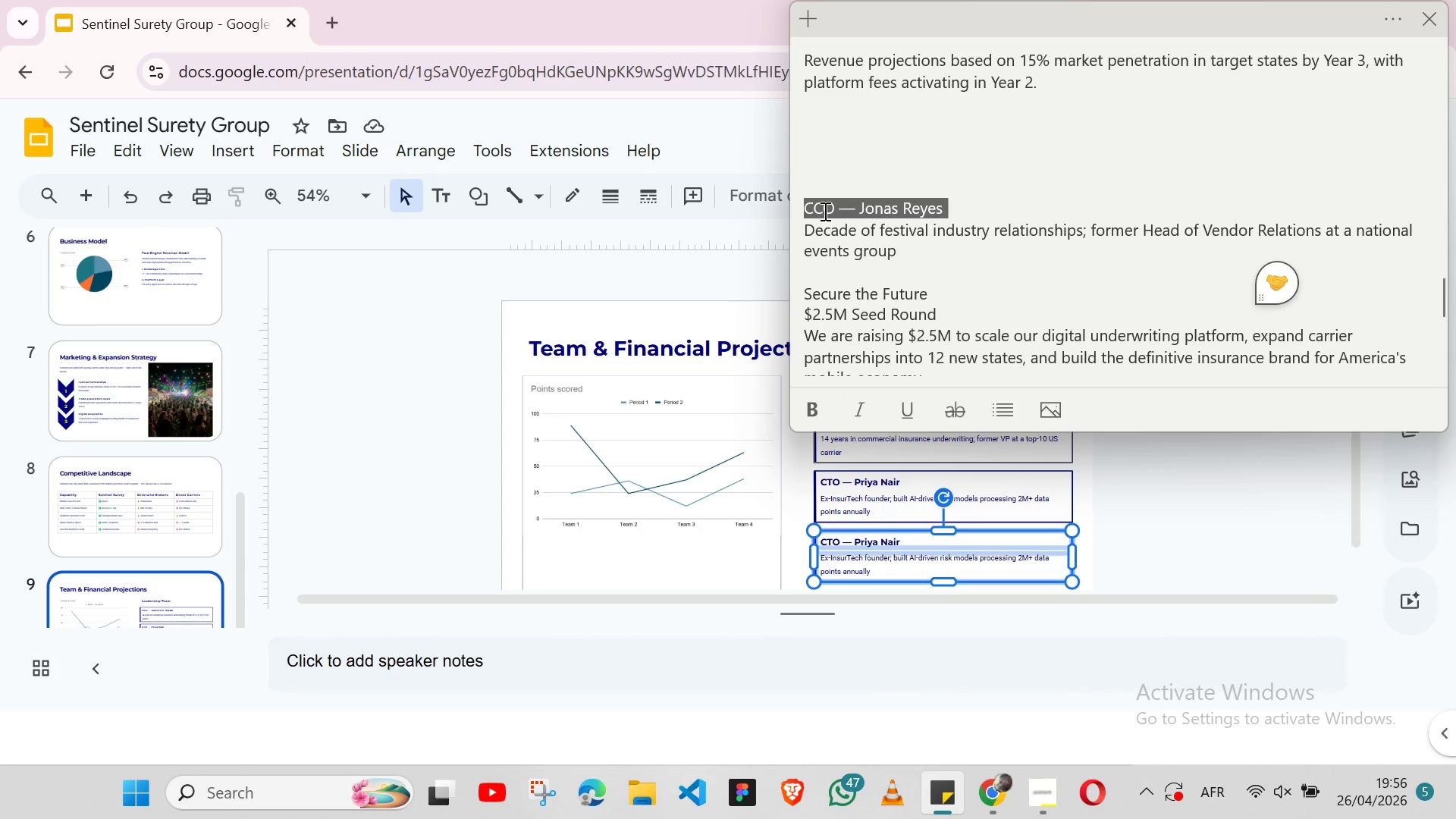 
key(Shift+ArrowLeft)
 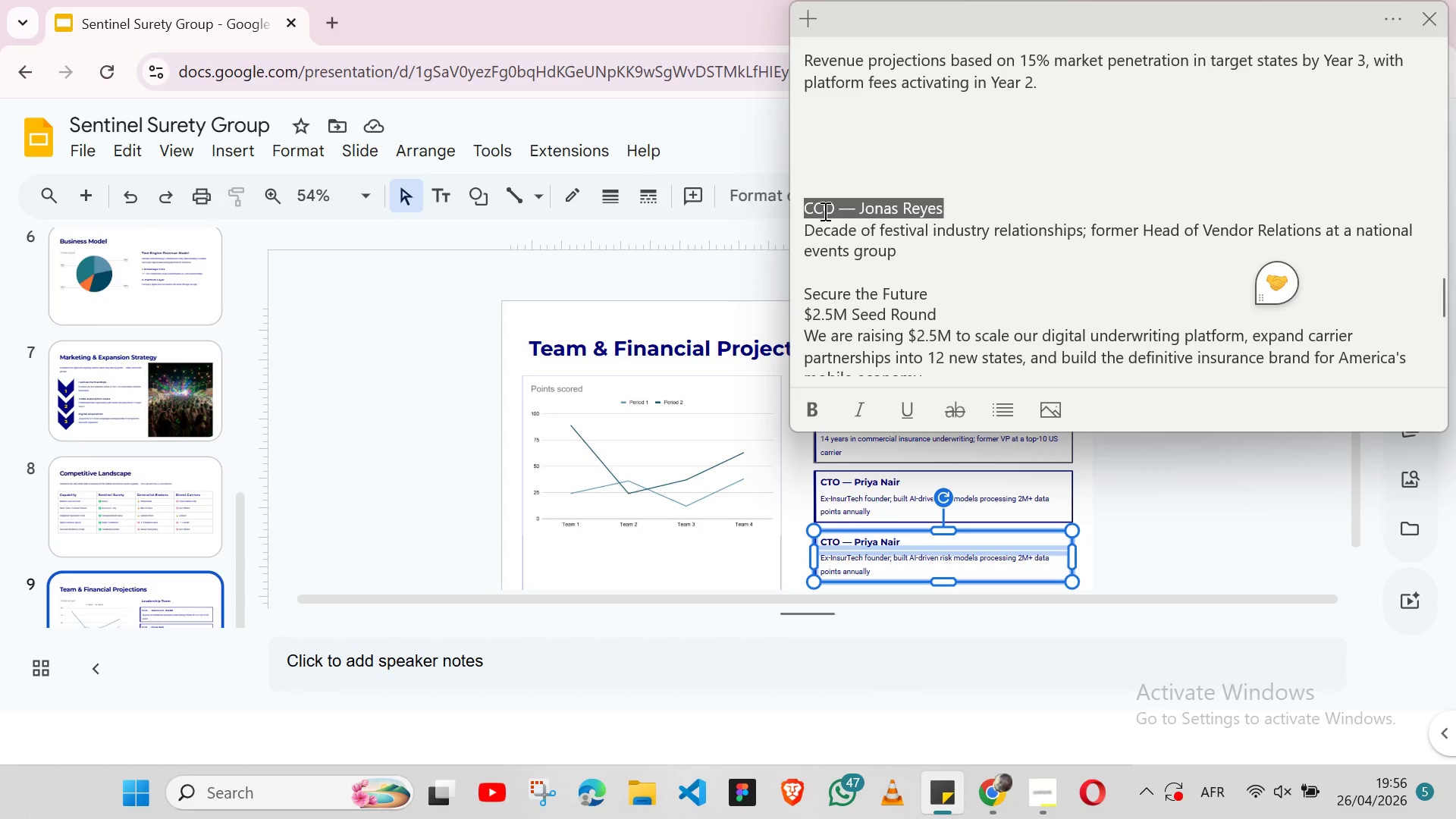 
key(Control+X)
 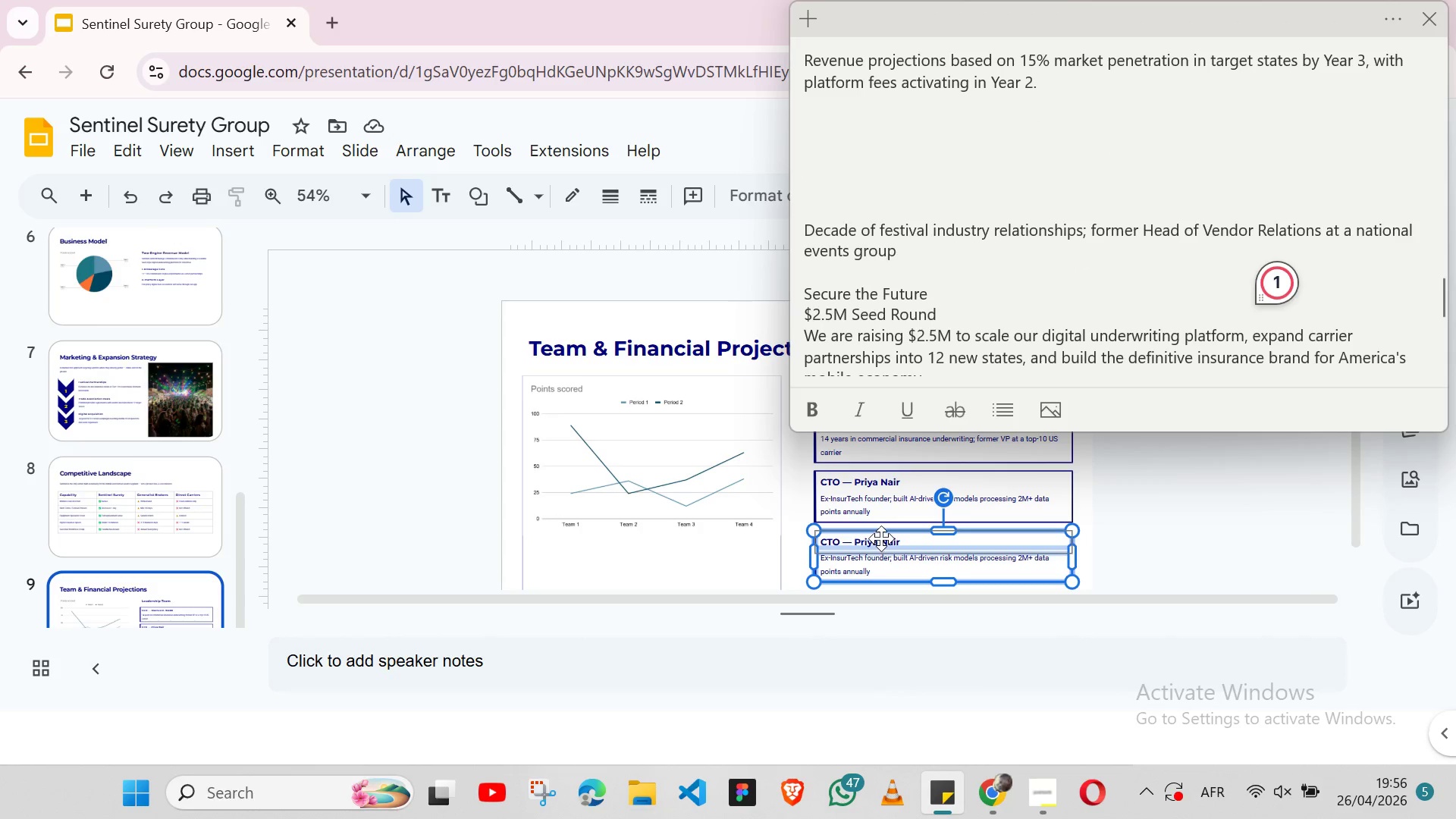 
double_click([881, 538])
 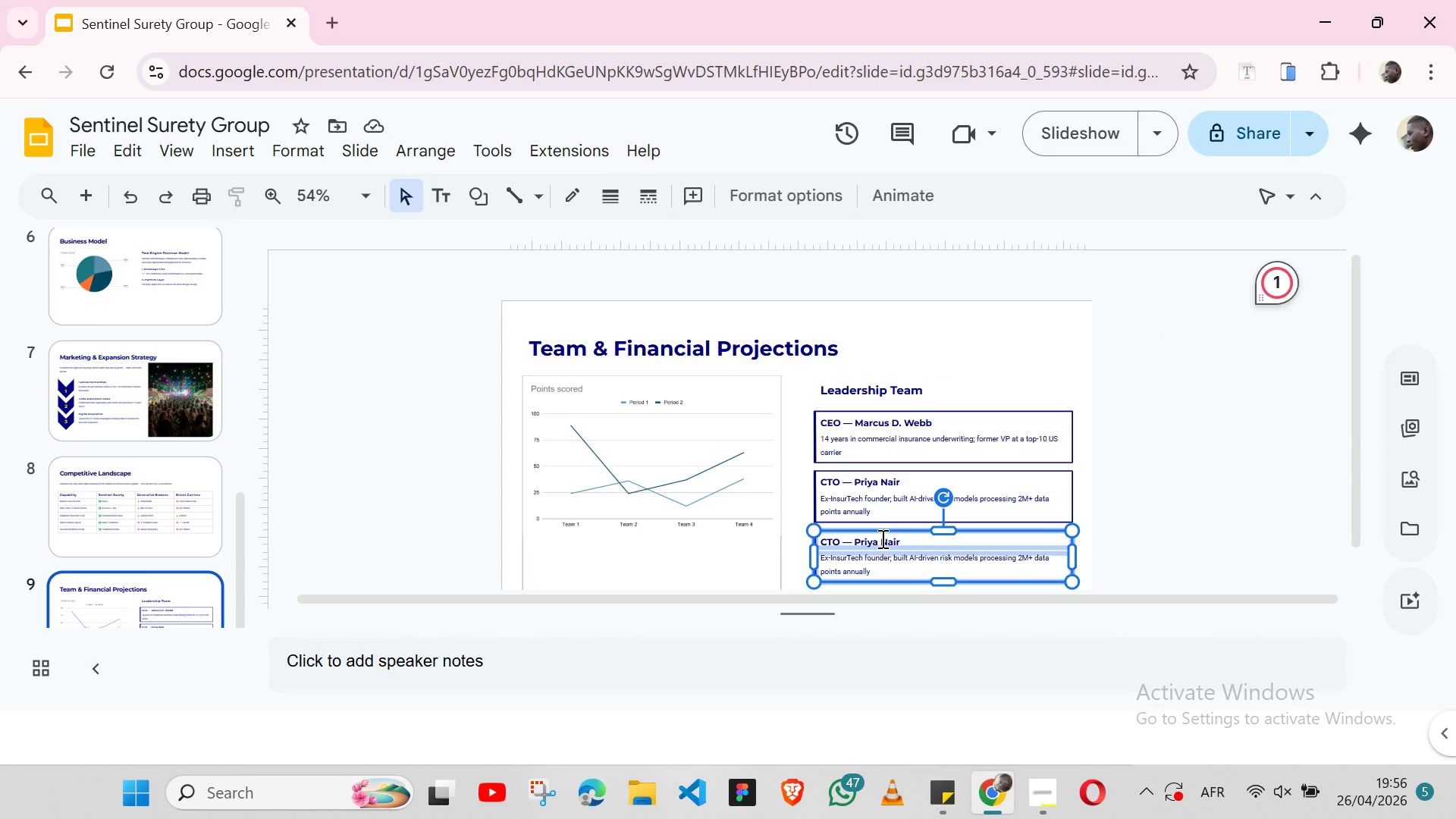 
triple_click([881, 538])
 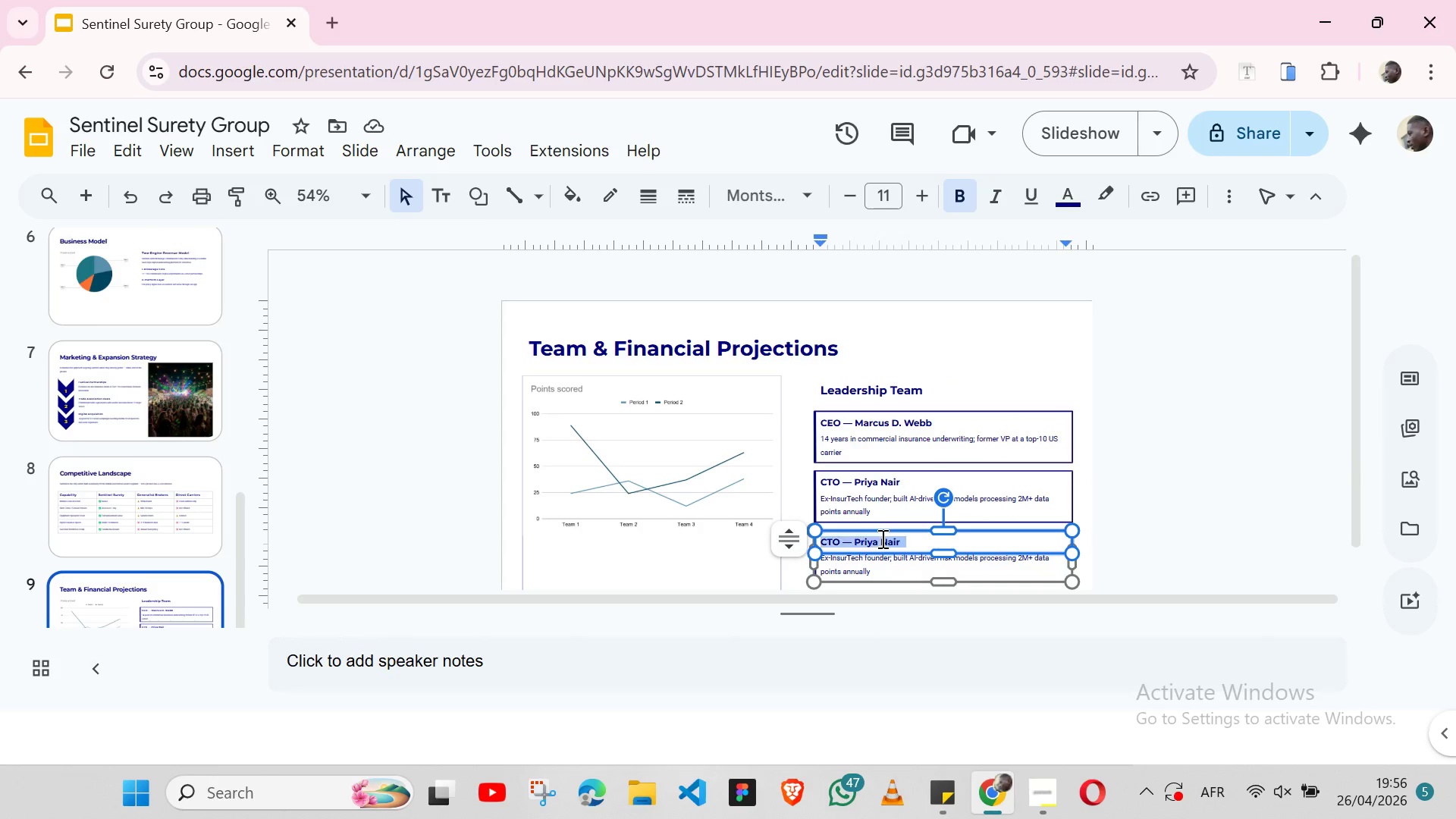 
triple_click([881, 538])
 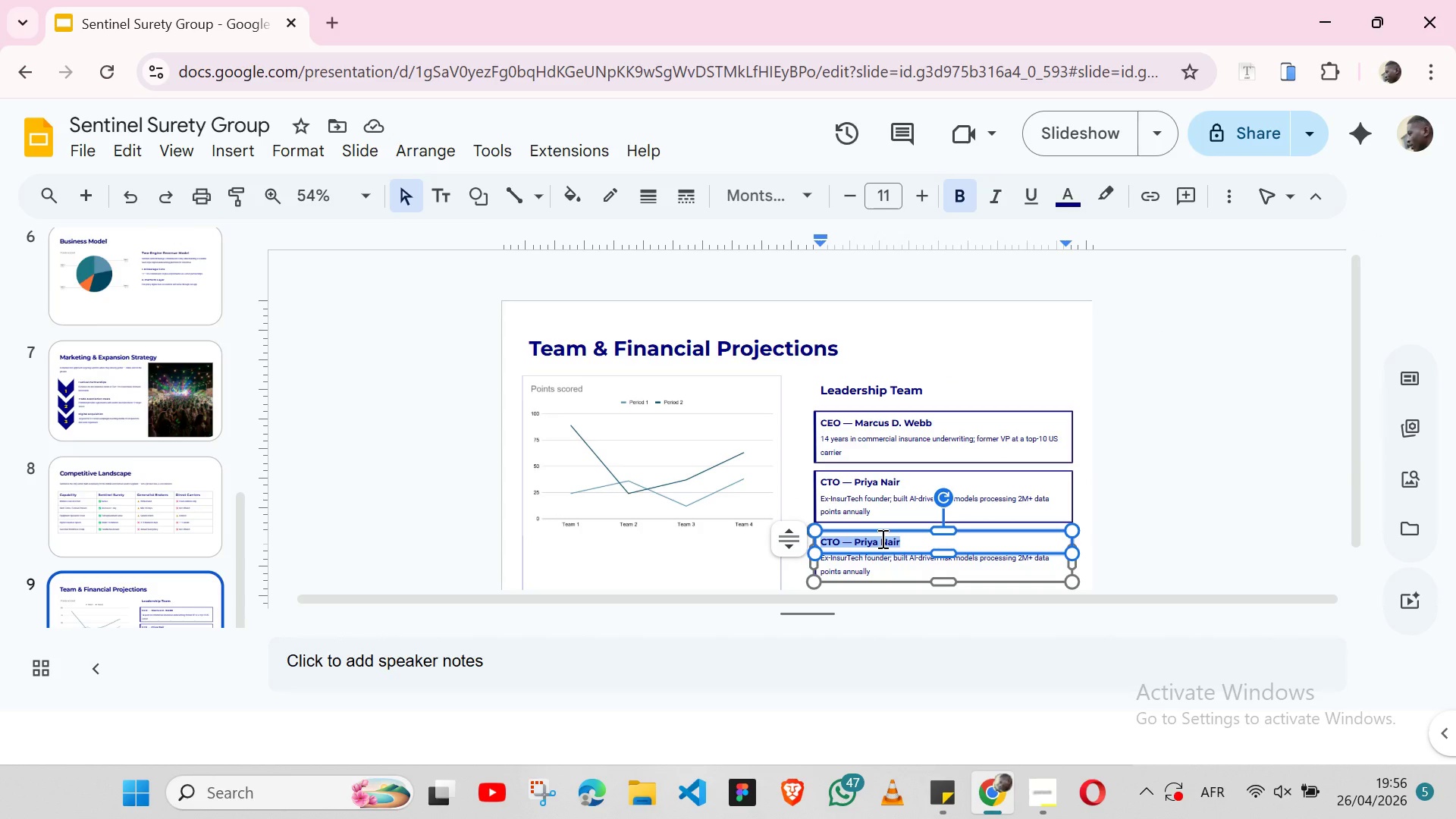 
key(Control+V)
 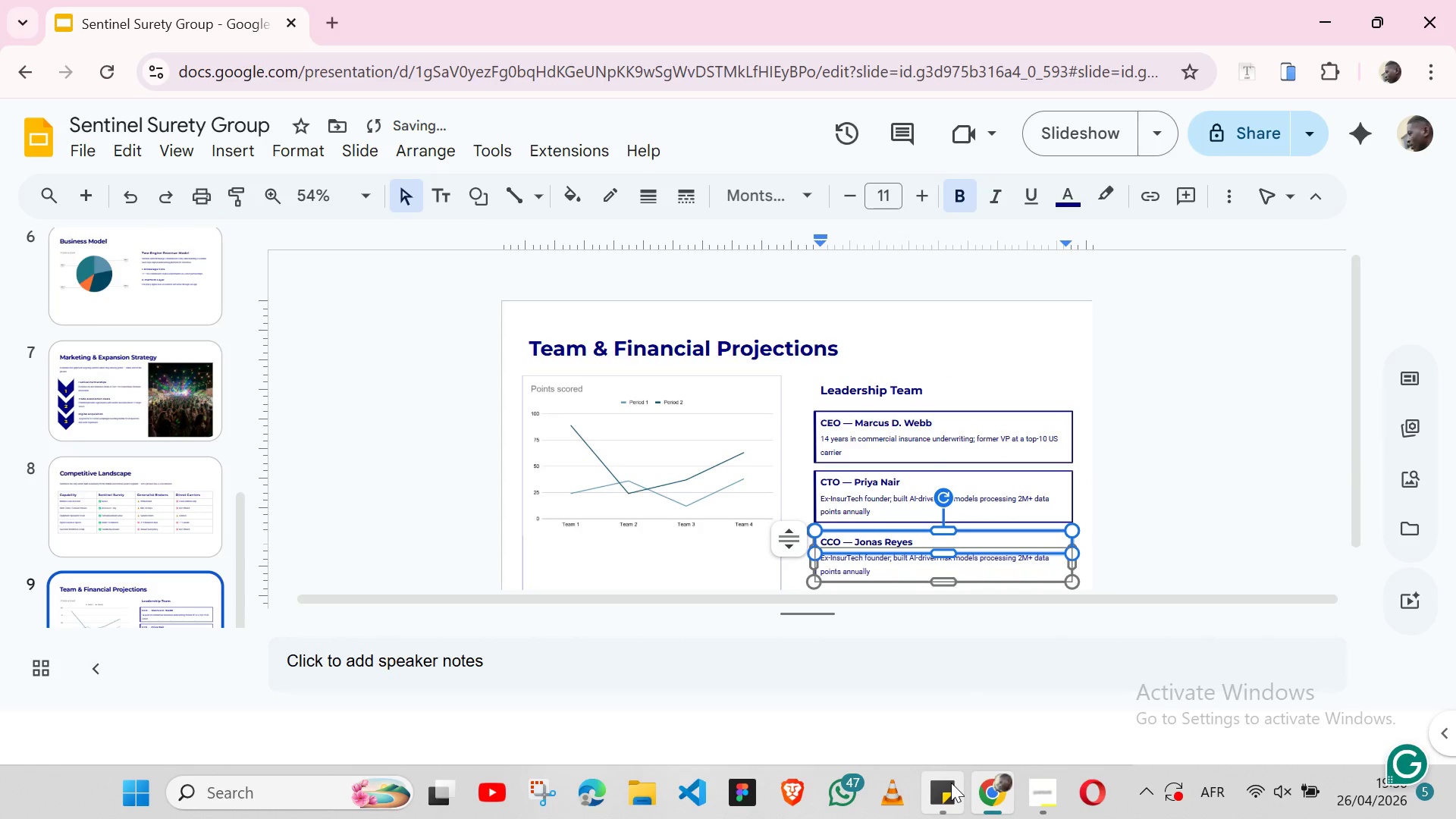 
left_click([951, 783])
 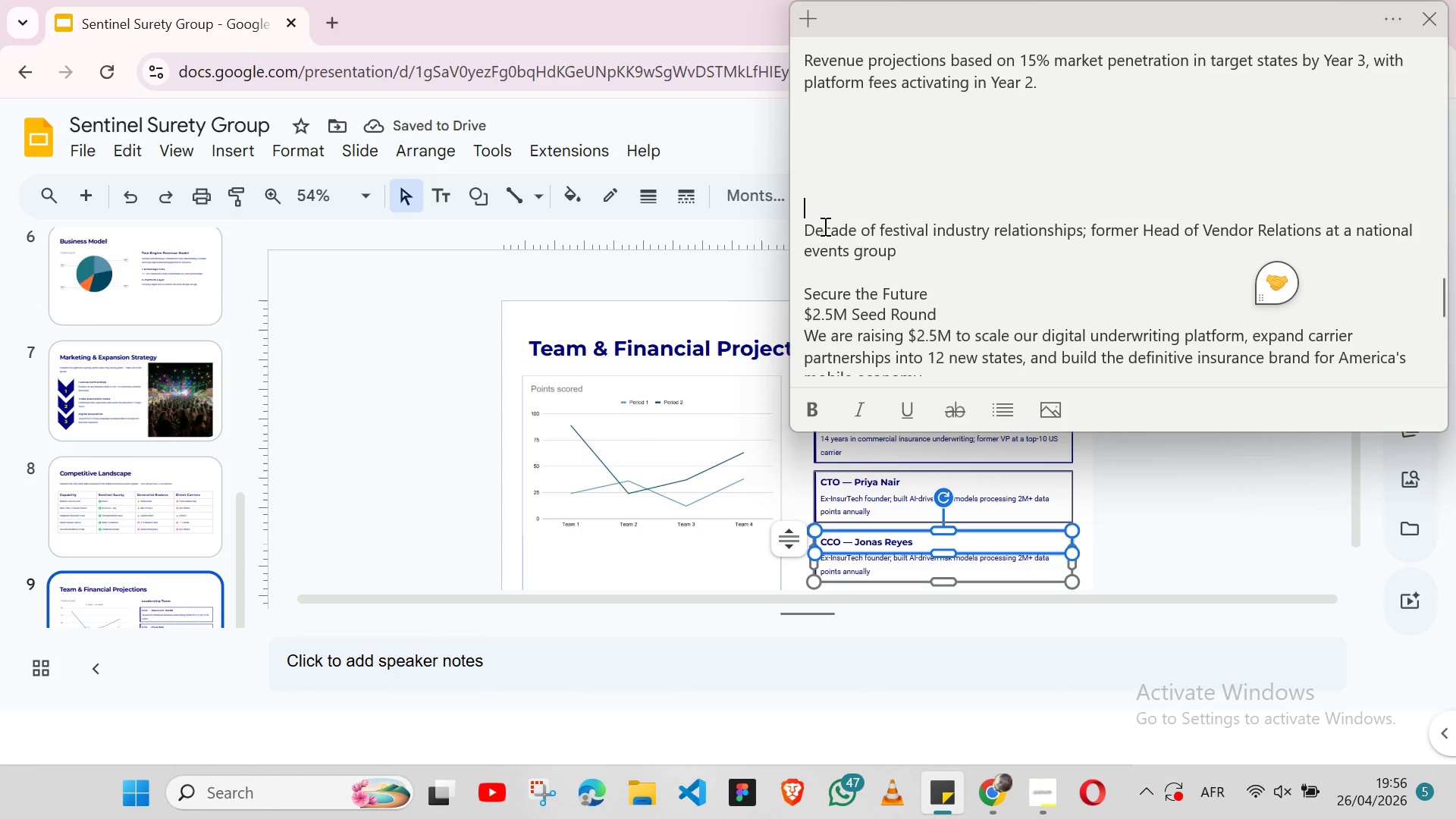 
double_click([824, 226])
 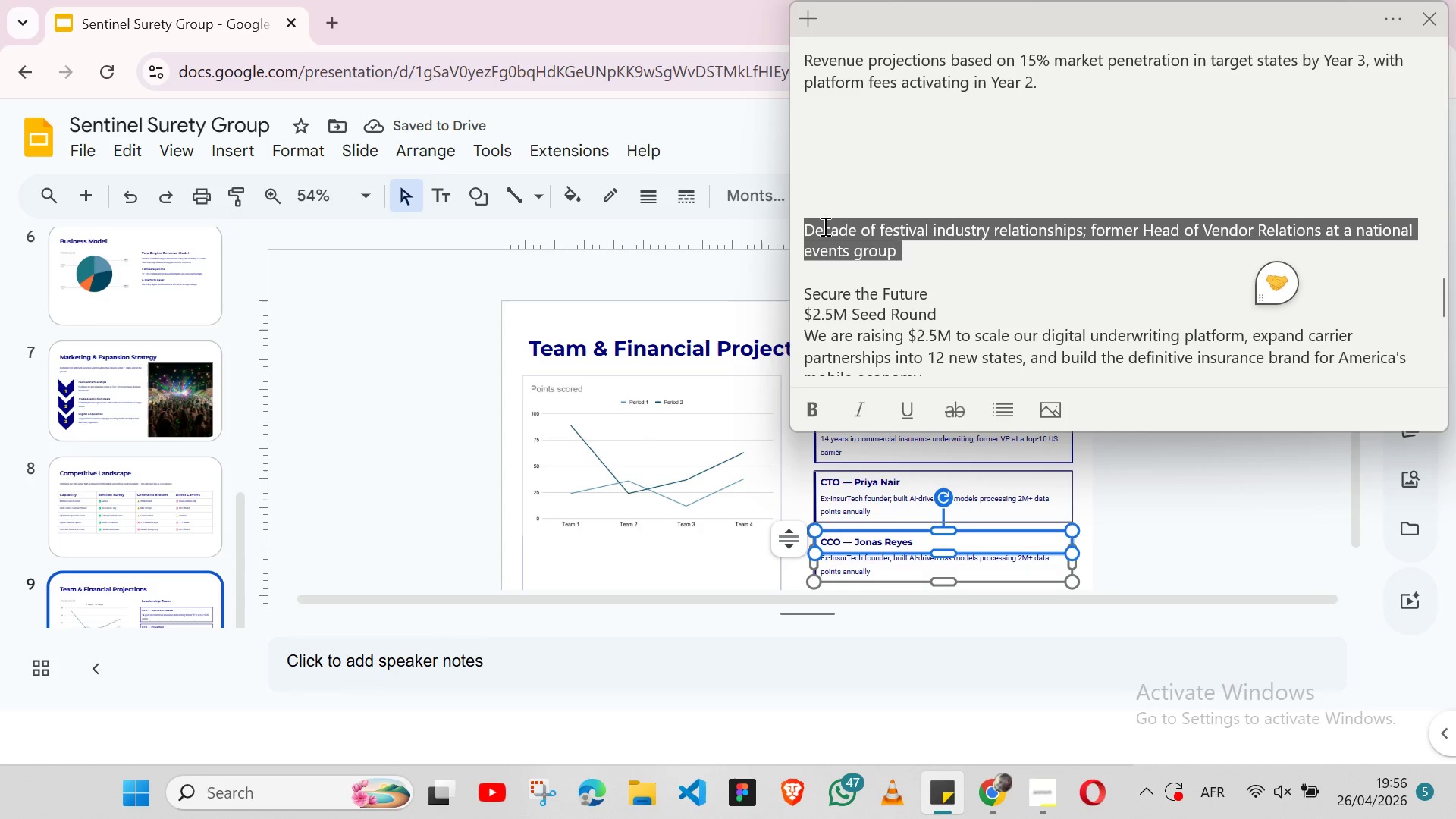 
triple_click([824, 226])
 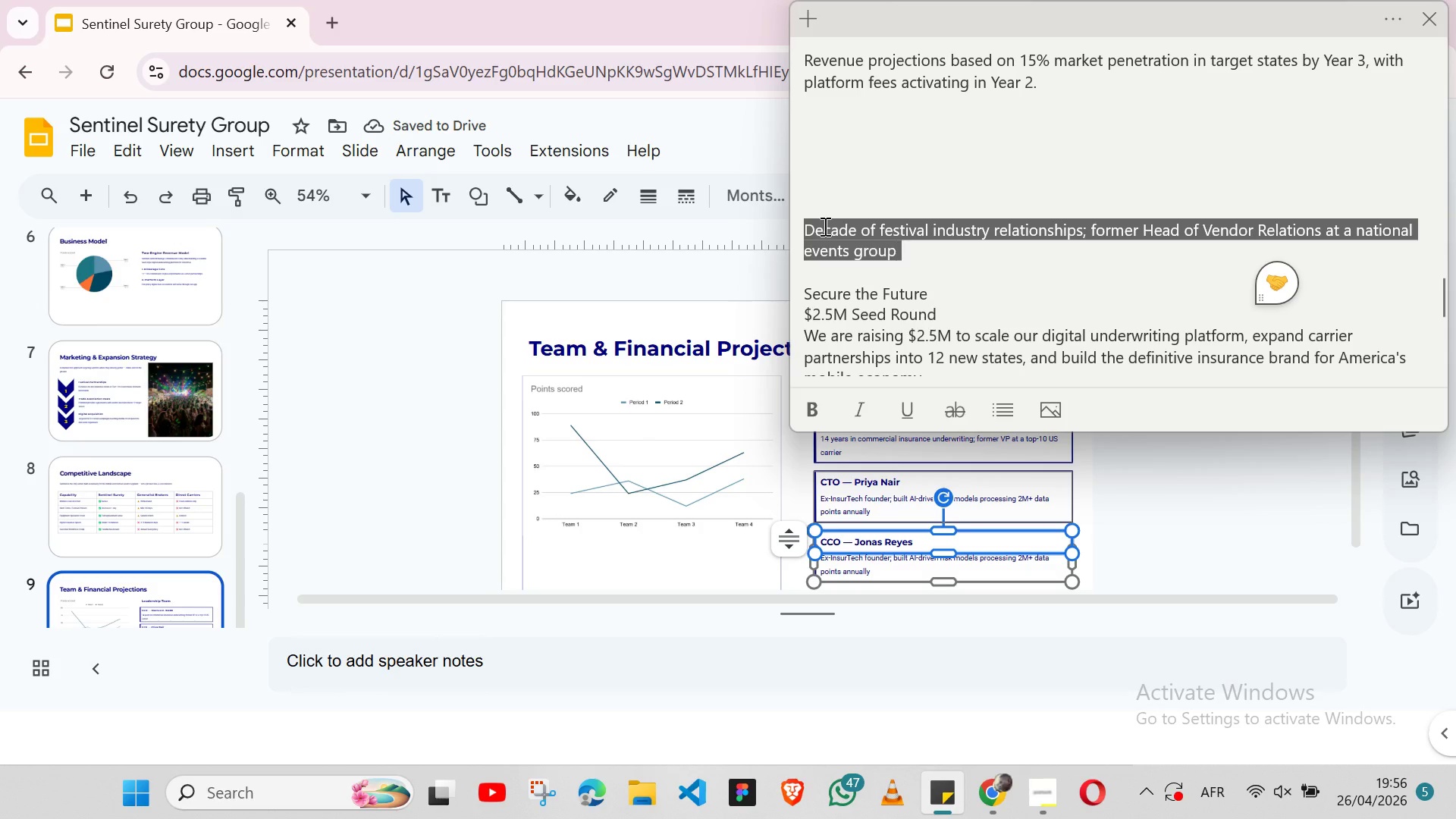 
key(Shift+ArrowLeft)
 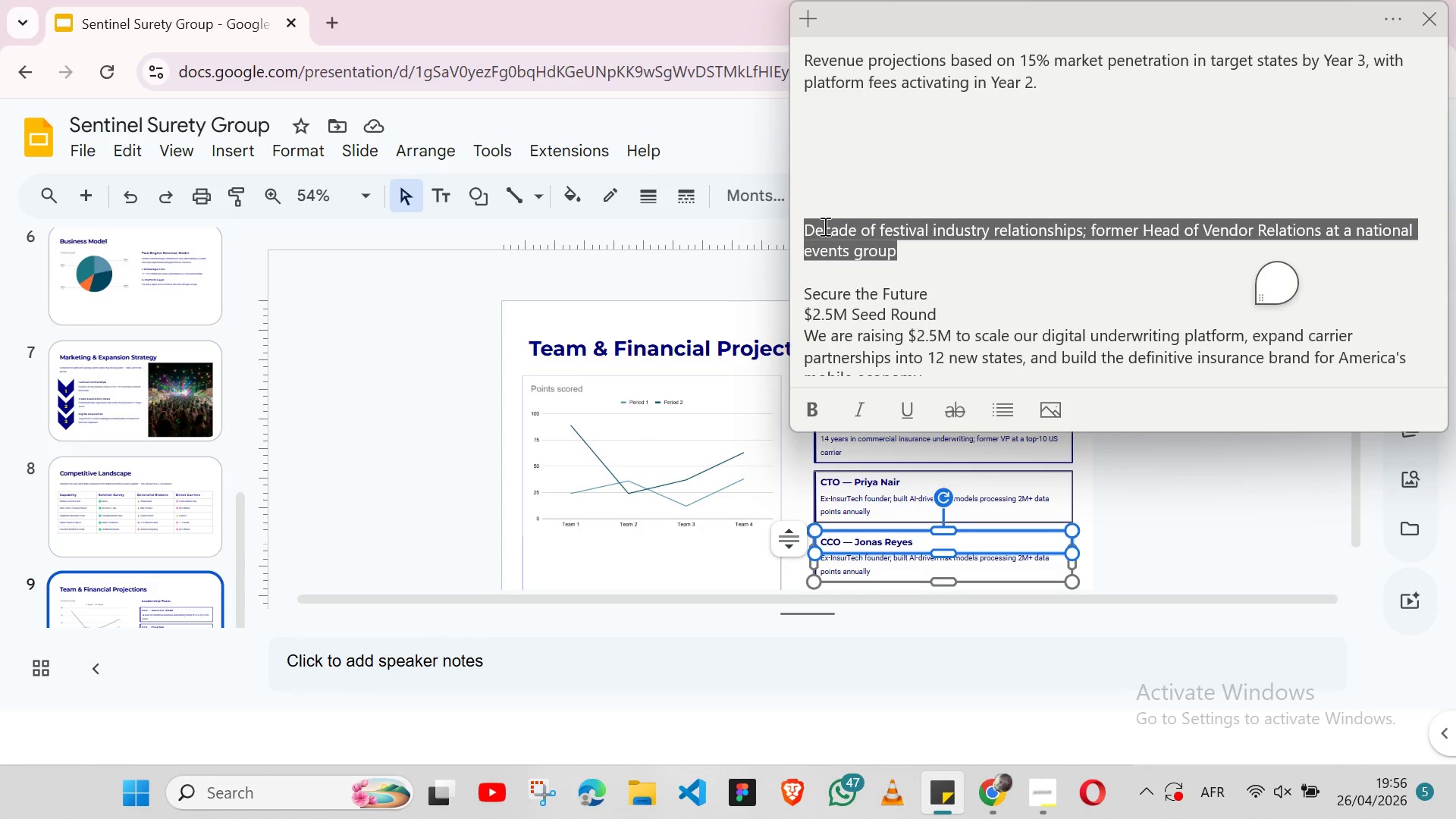 
key(Control+X)
 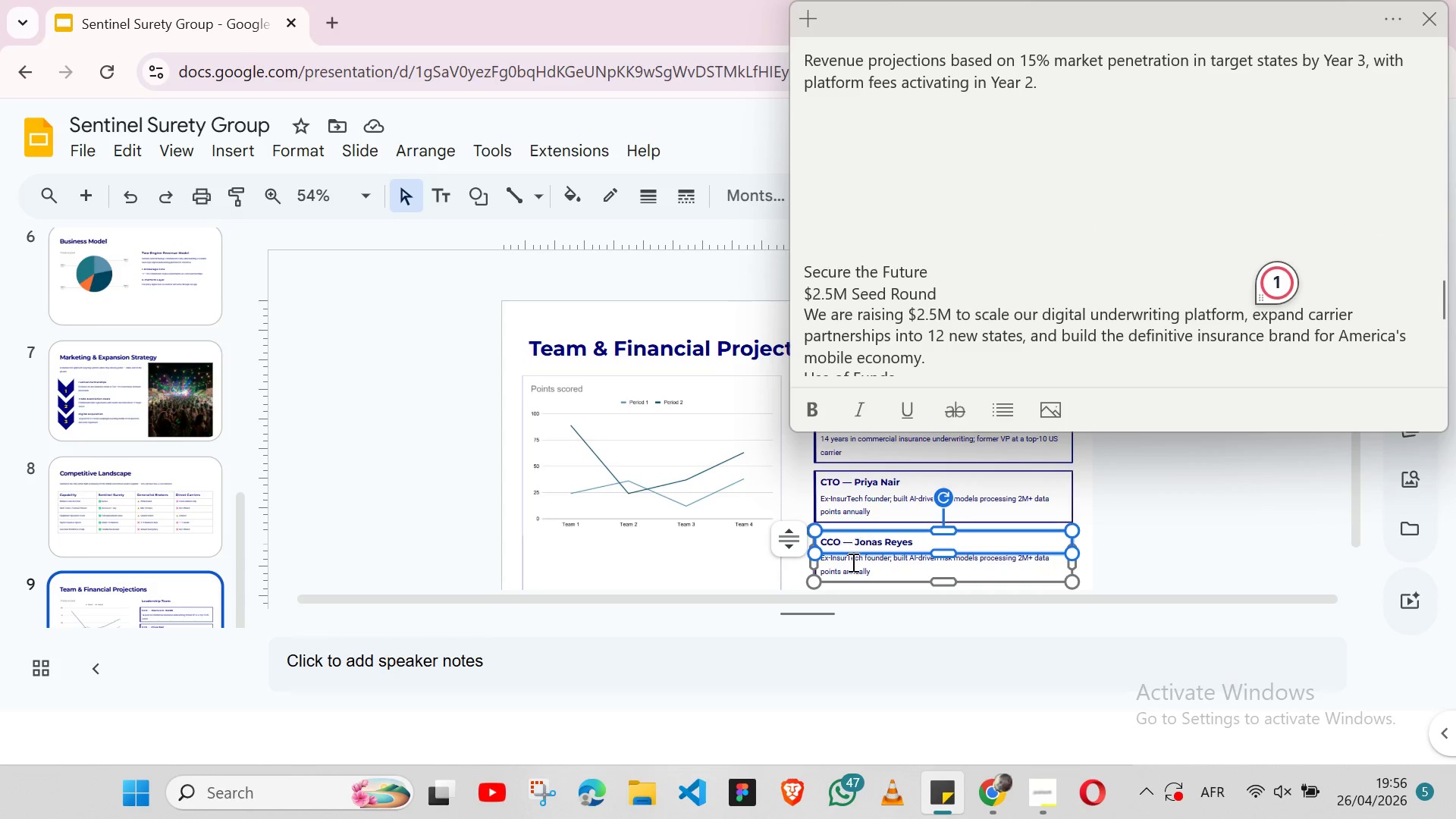 
double_click([857, 570])
 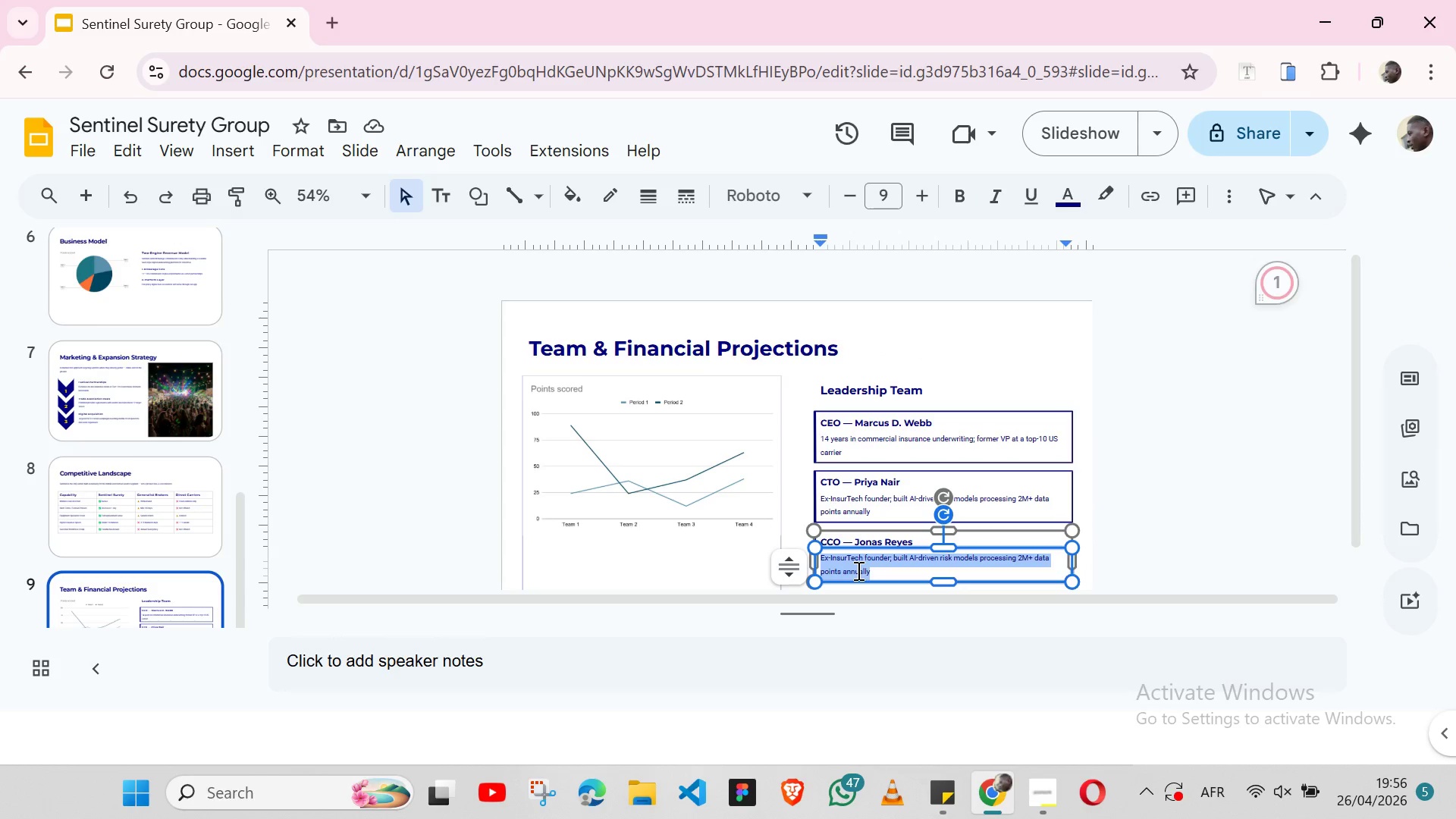 
triple_click([857, 570])
 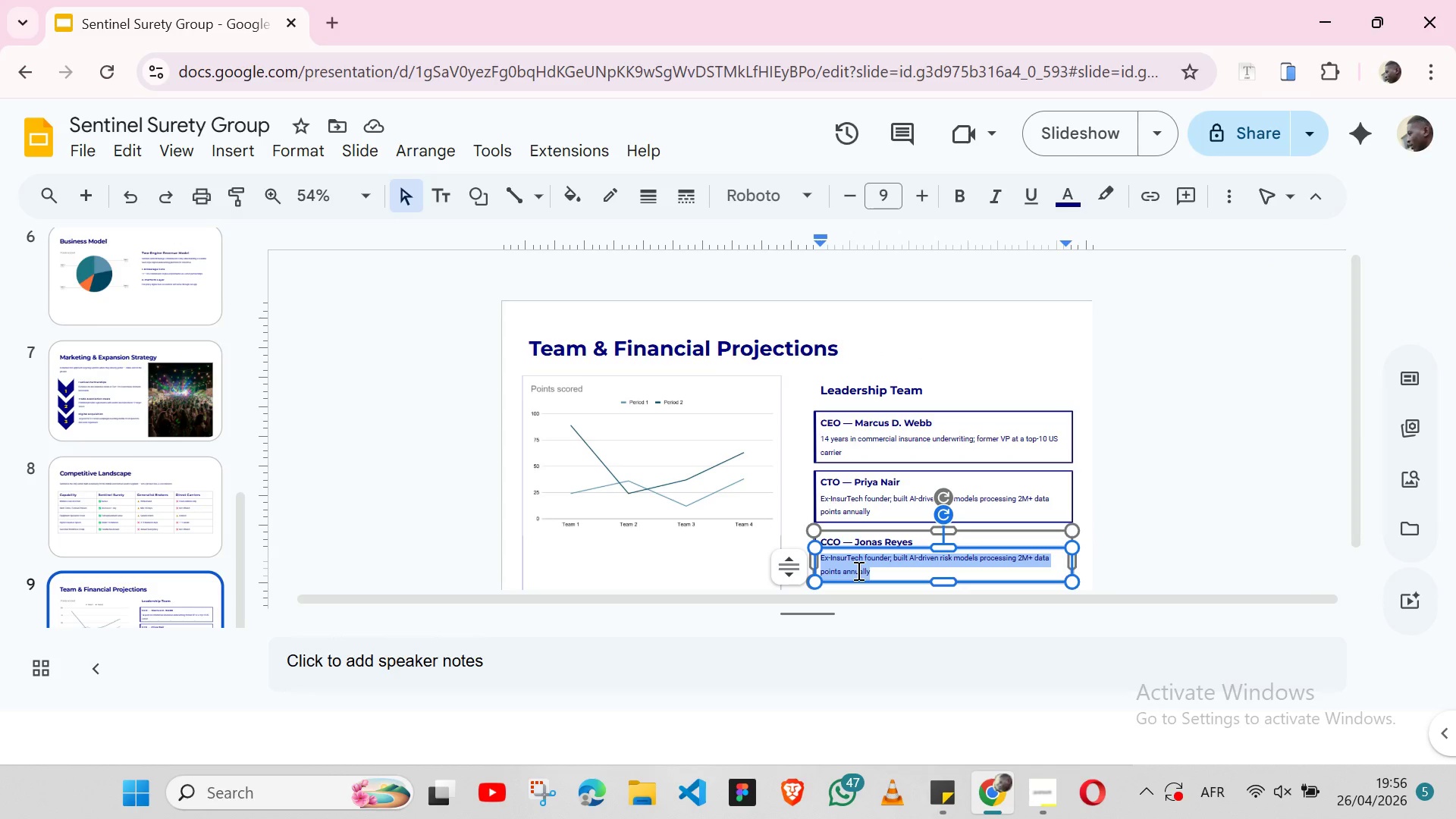 
key(Control+V)
 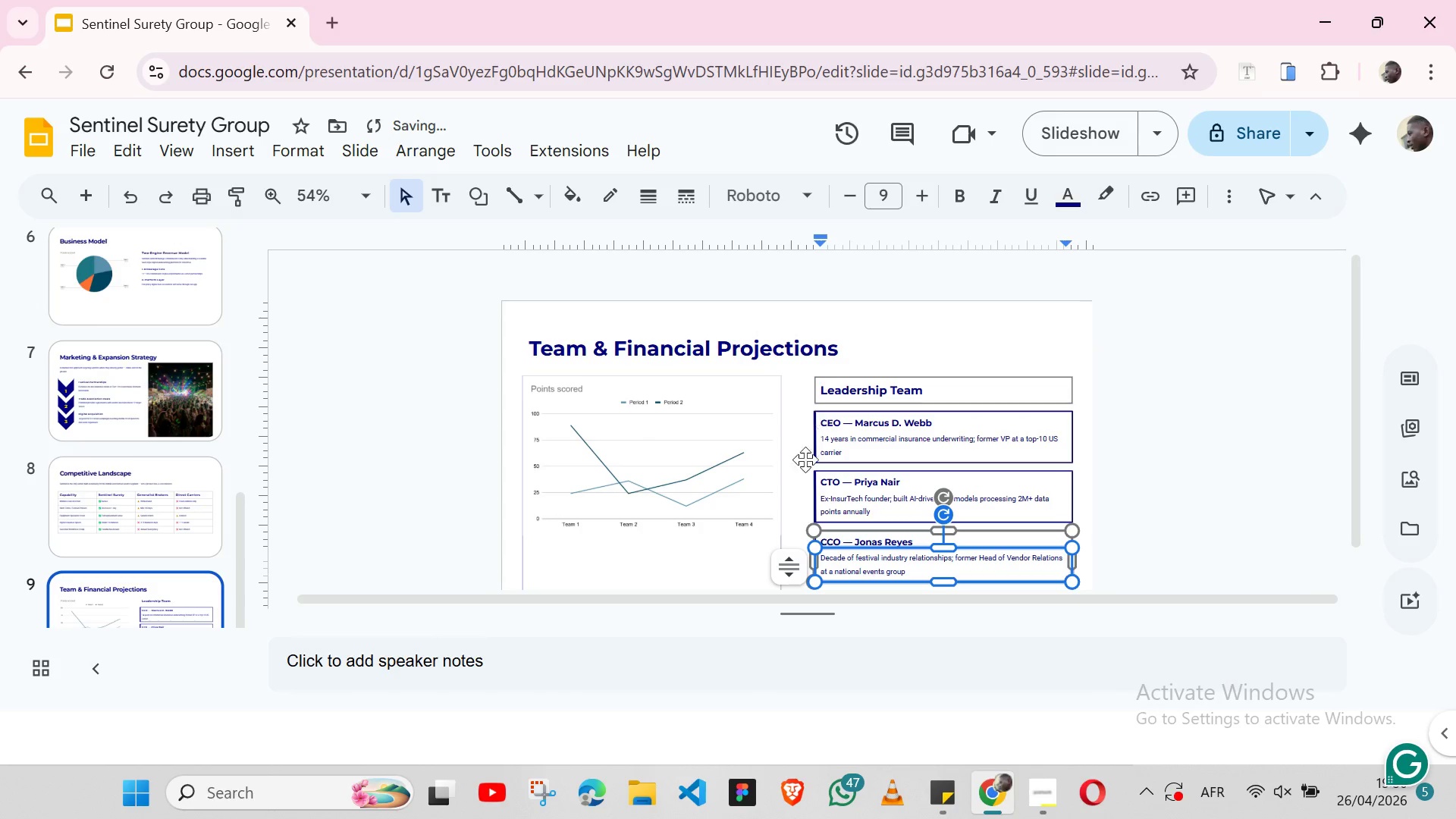 
left_click([807, 472])
 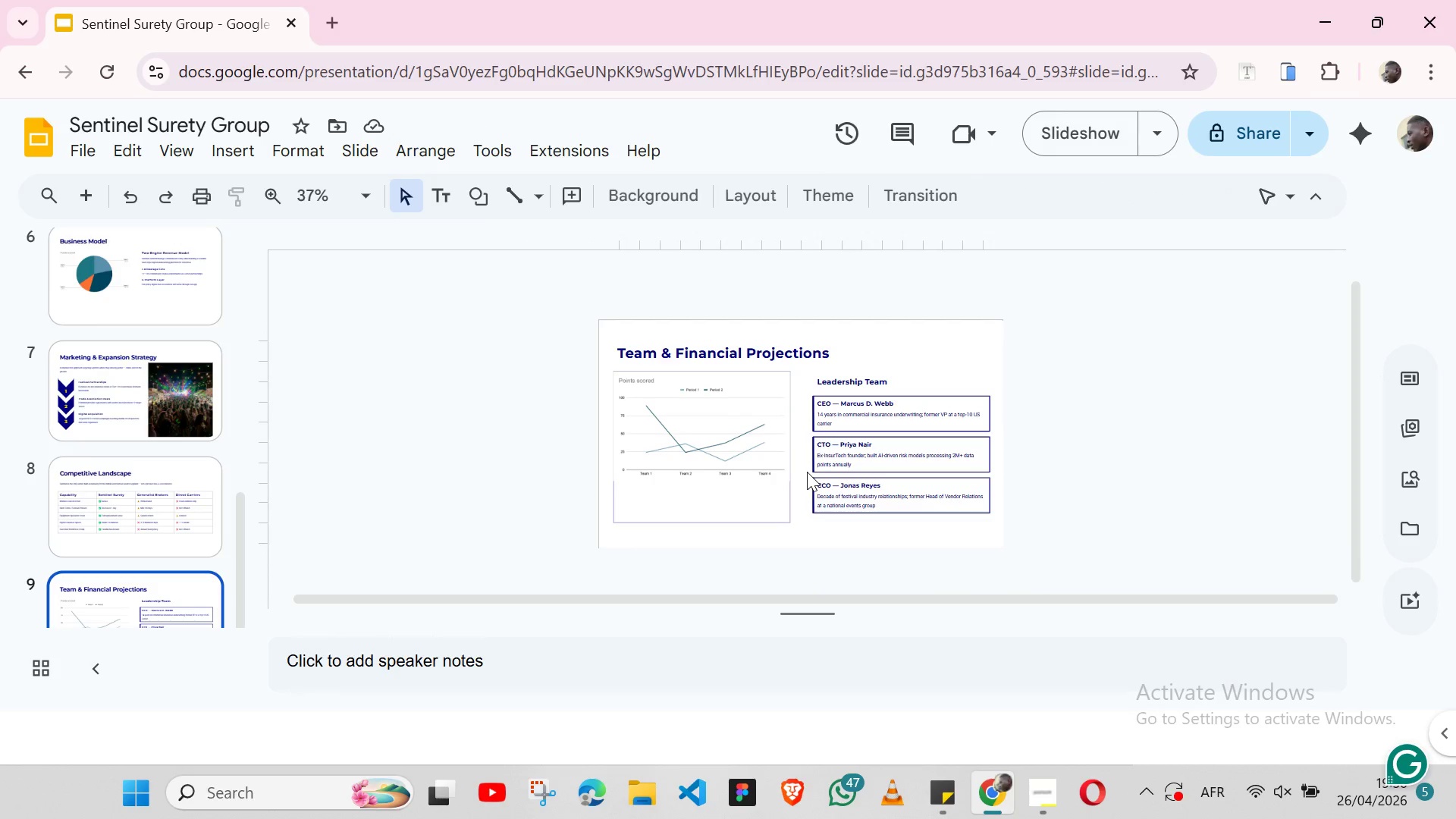 
wait(8.8)
 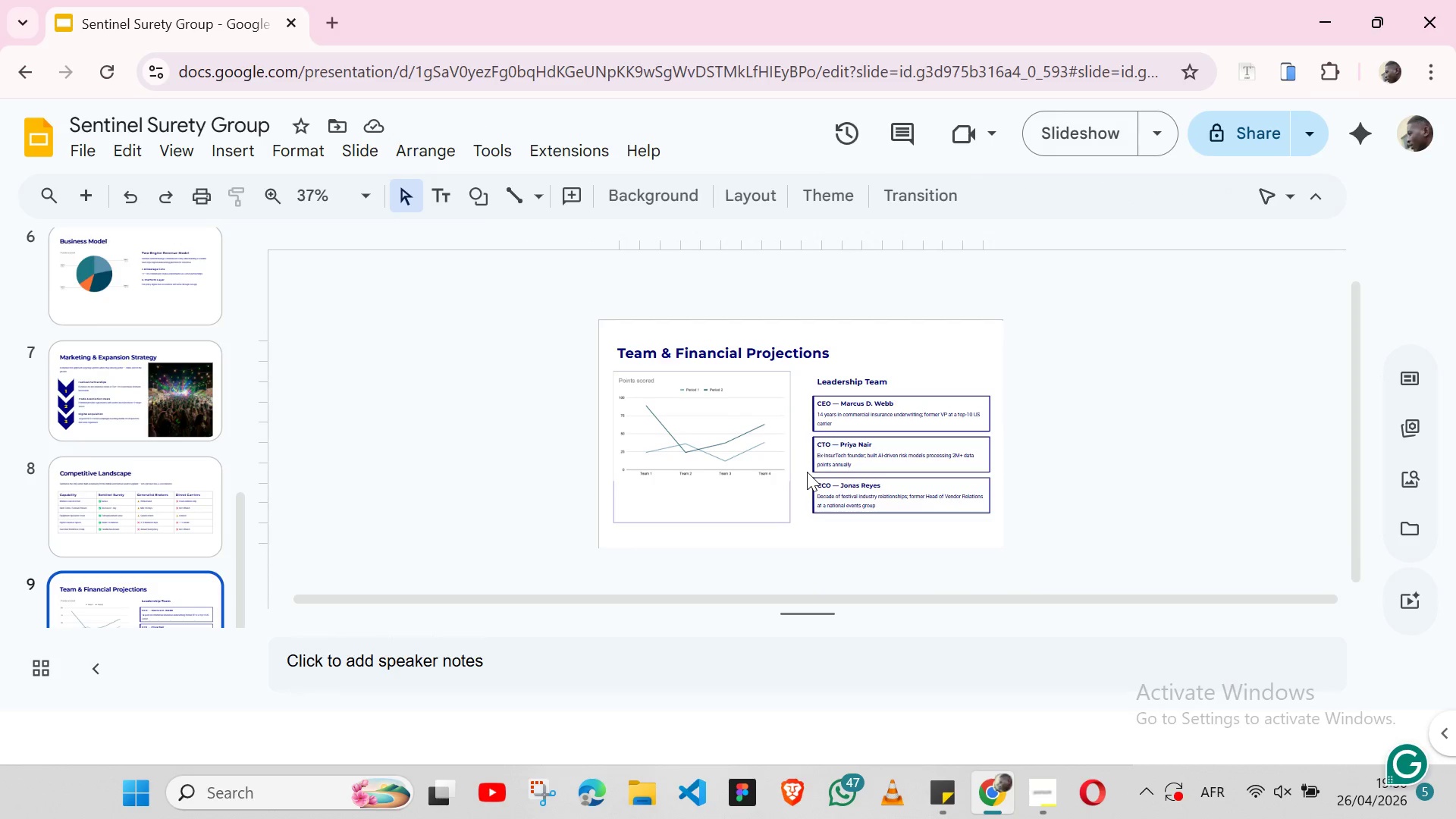 
mouse_move([959, 745])
 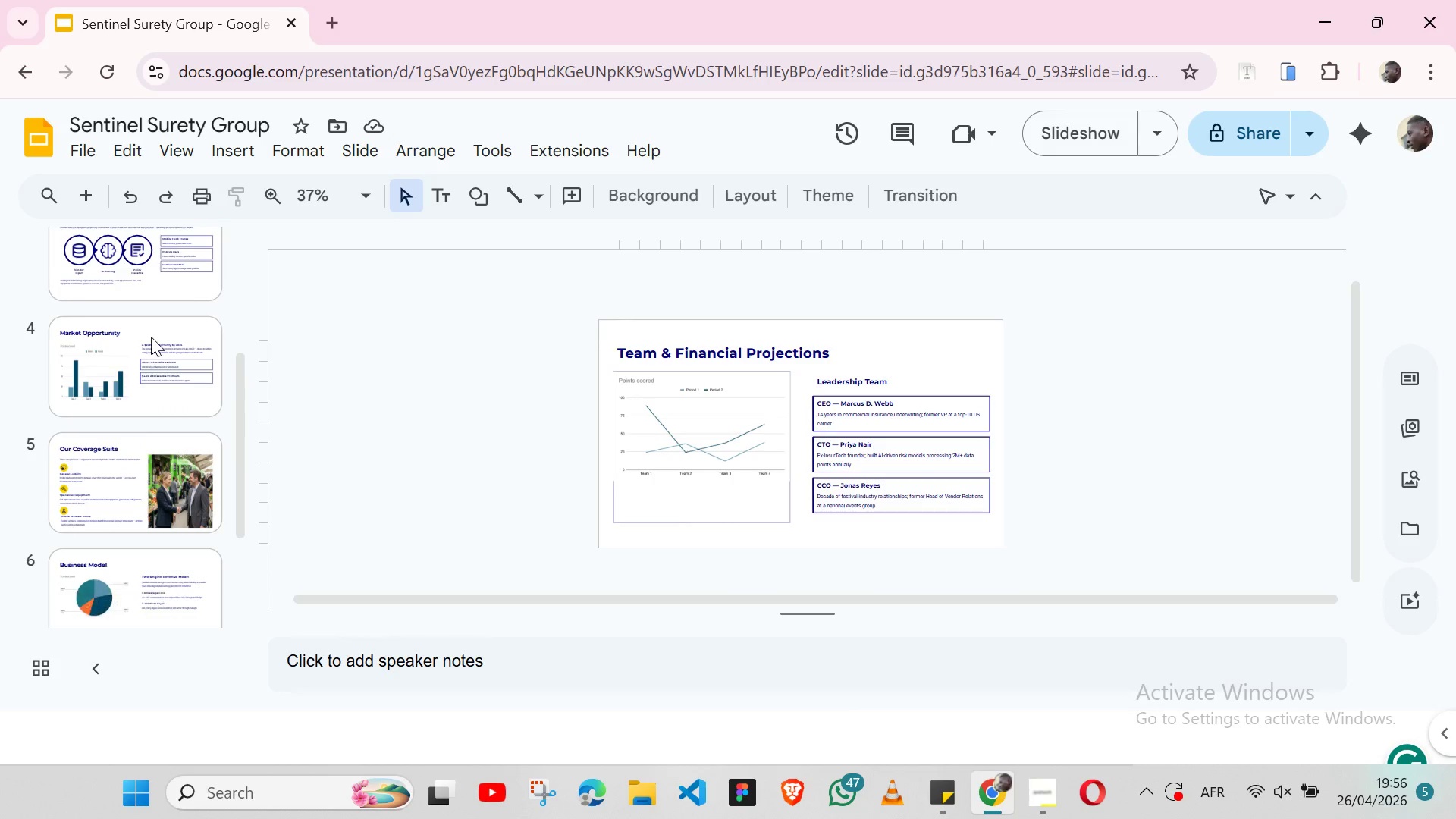 
wait(5.22)
 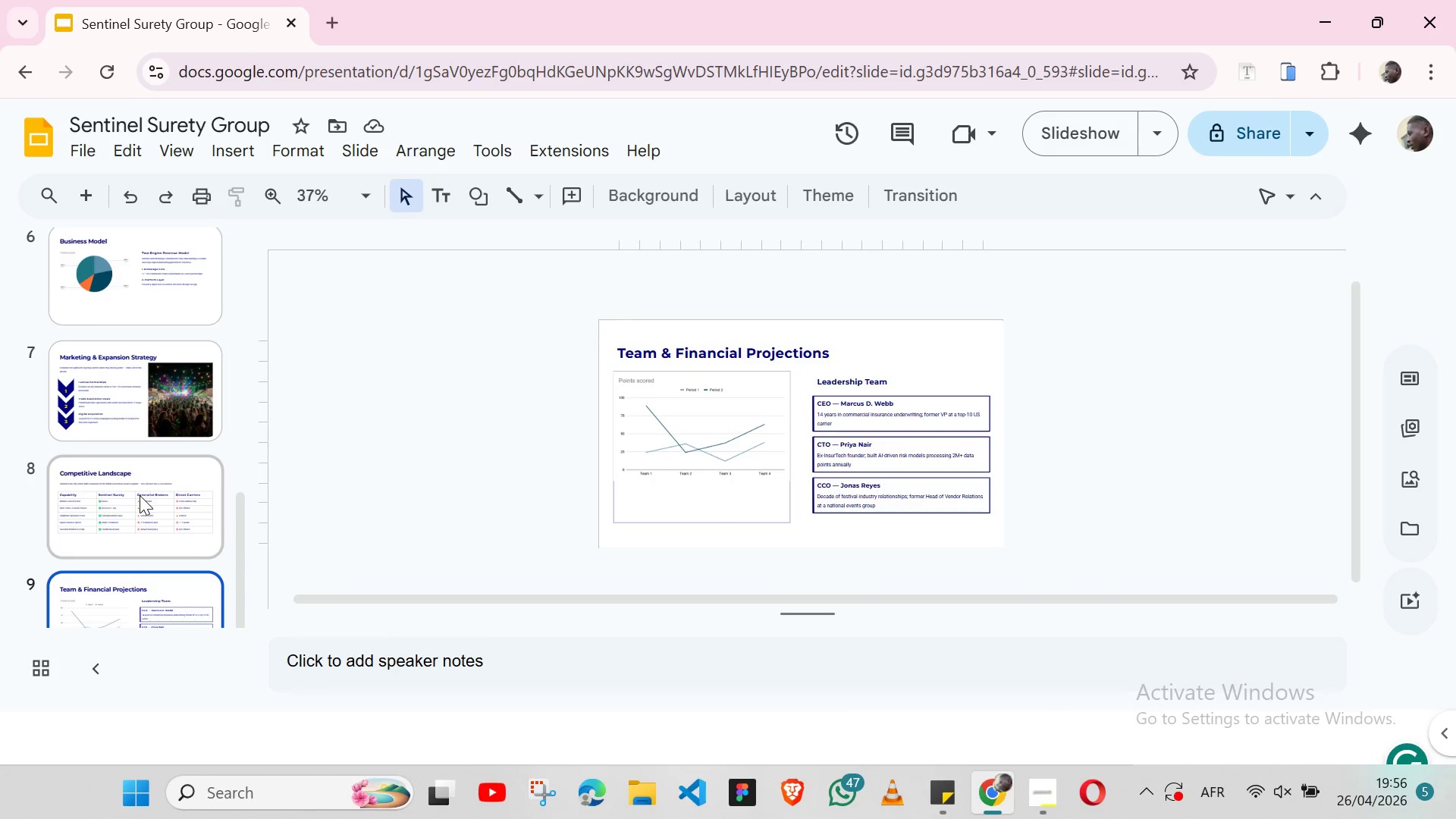 
left_click([96, 402])
 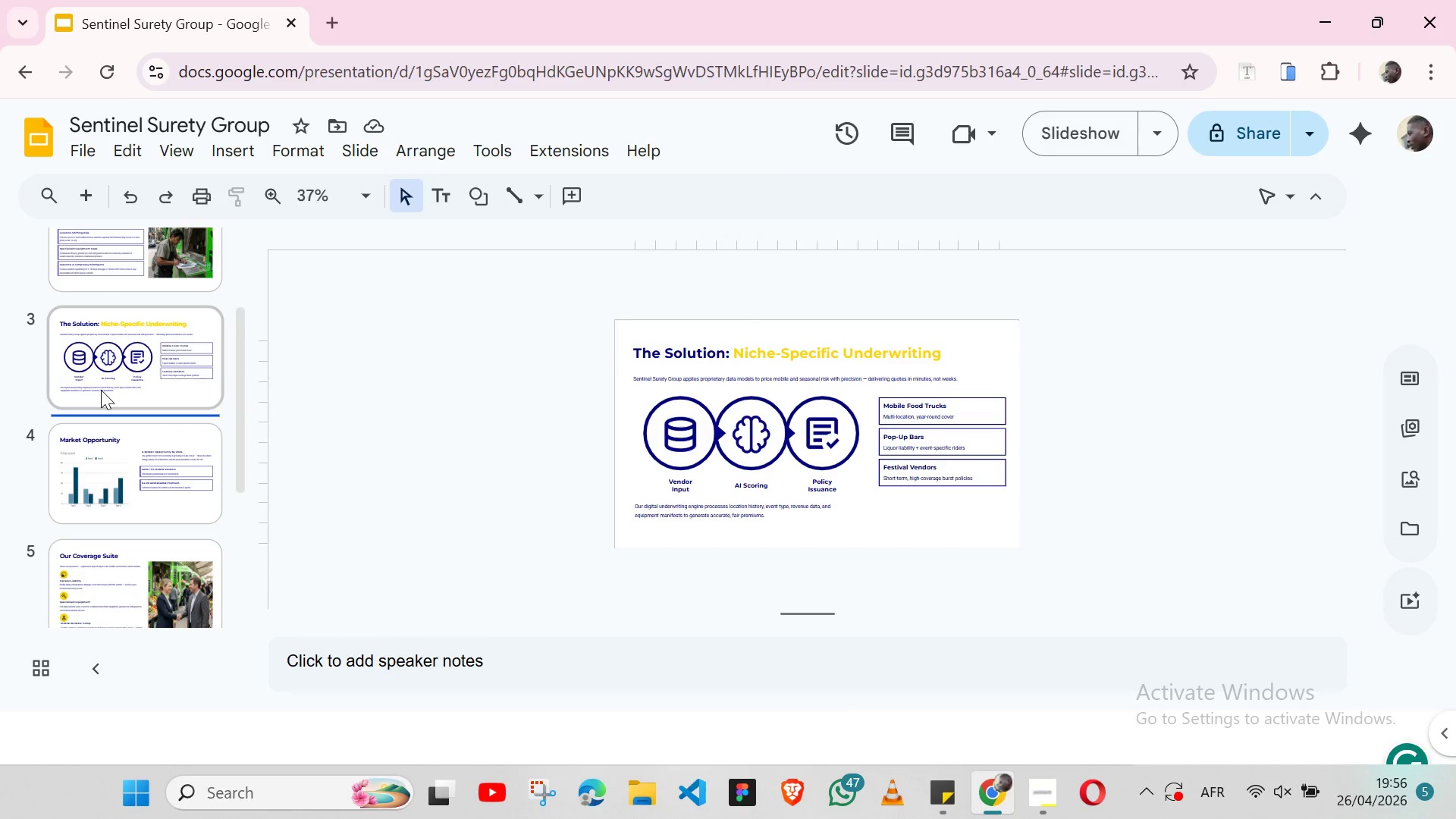 
left_click([101, 390])
 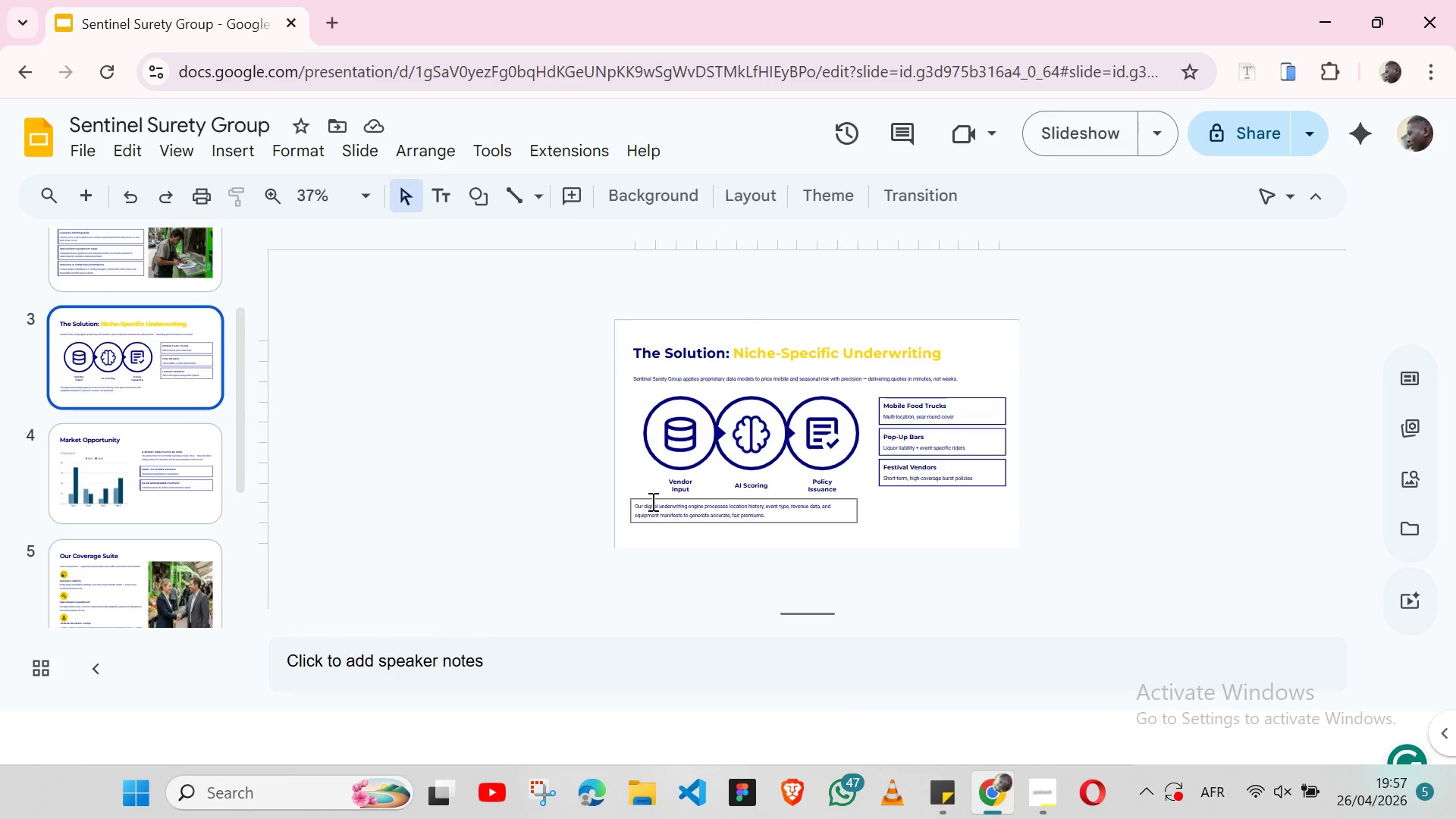 
left_click([648, 499])
 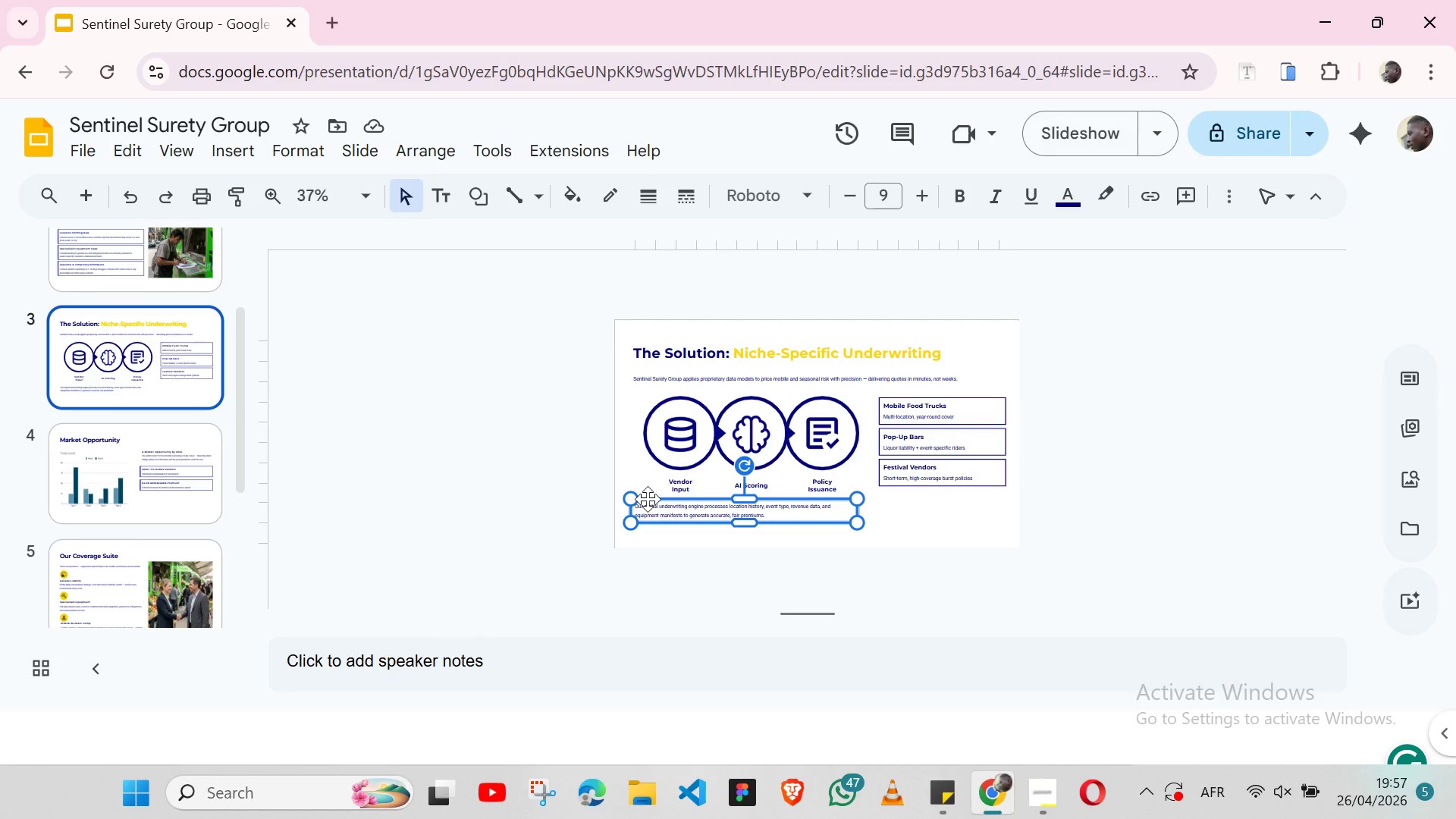 
key(Control+C)
 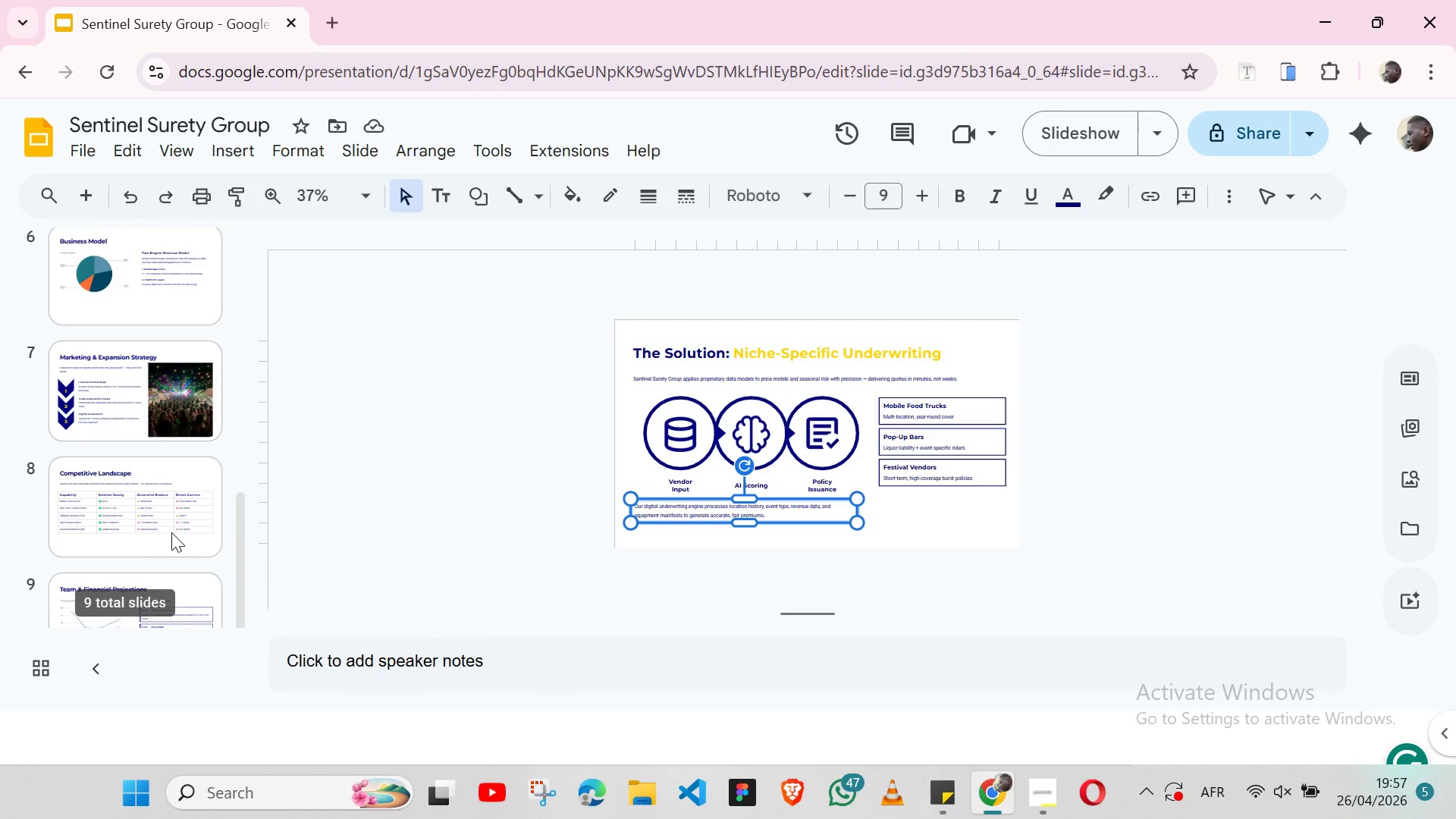 
left_click([195, 572])
 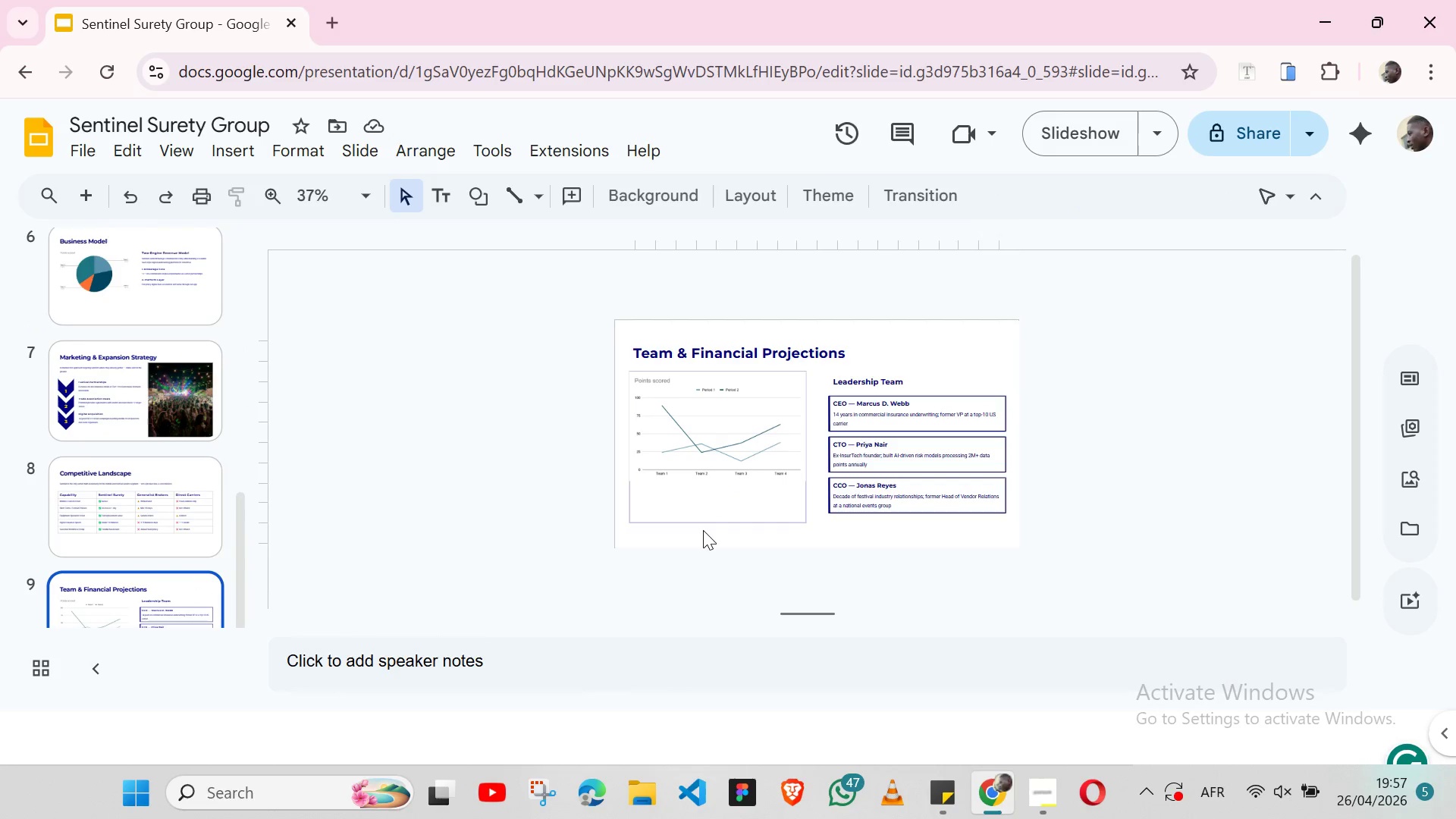 
key(Control+V)
 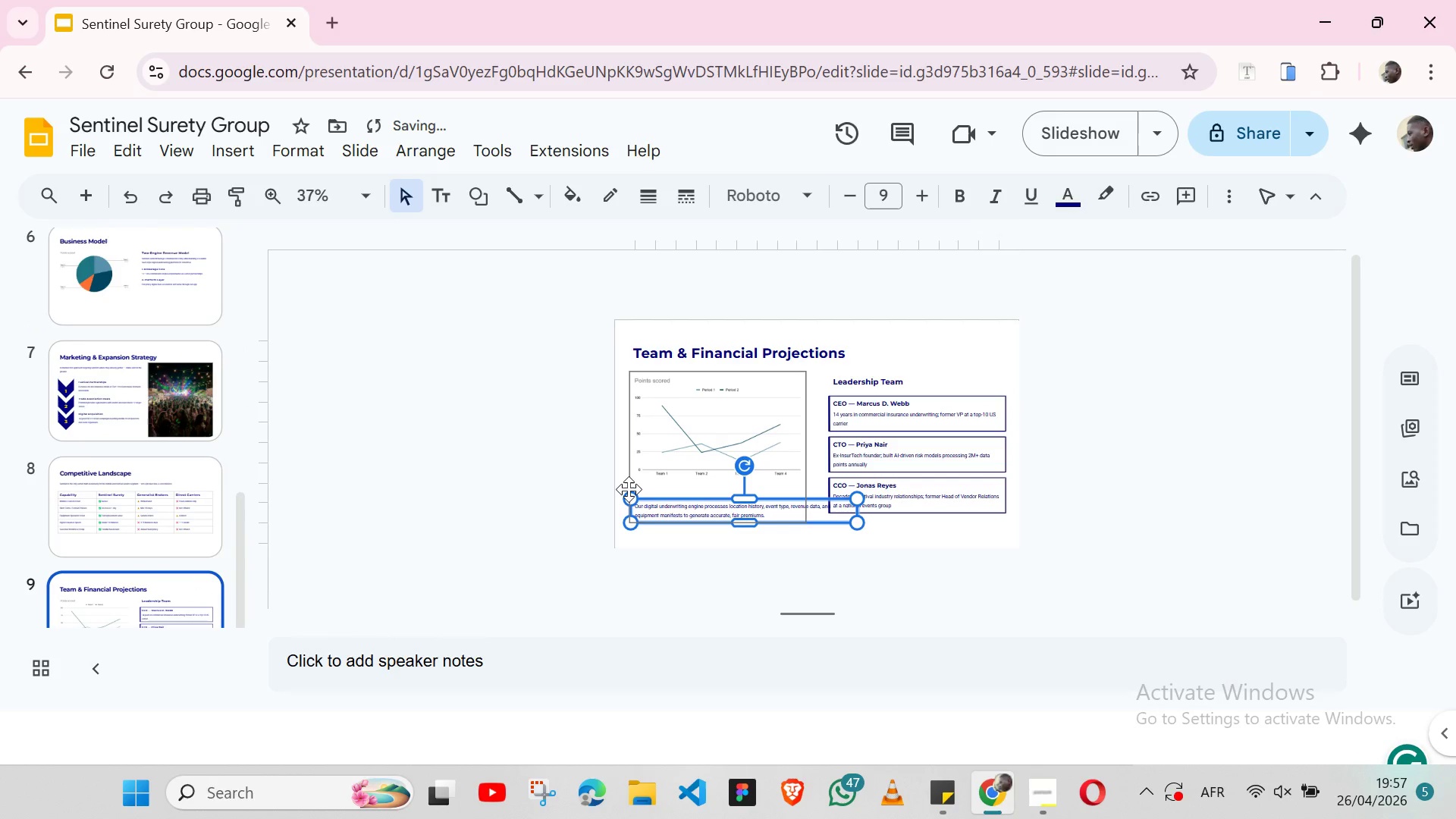 
left_click([629, 489])
 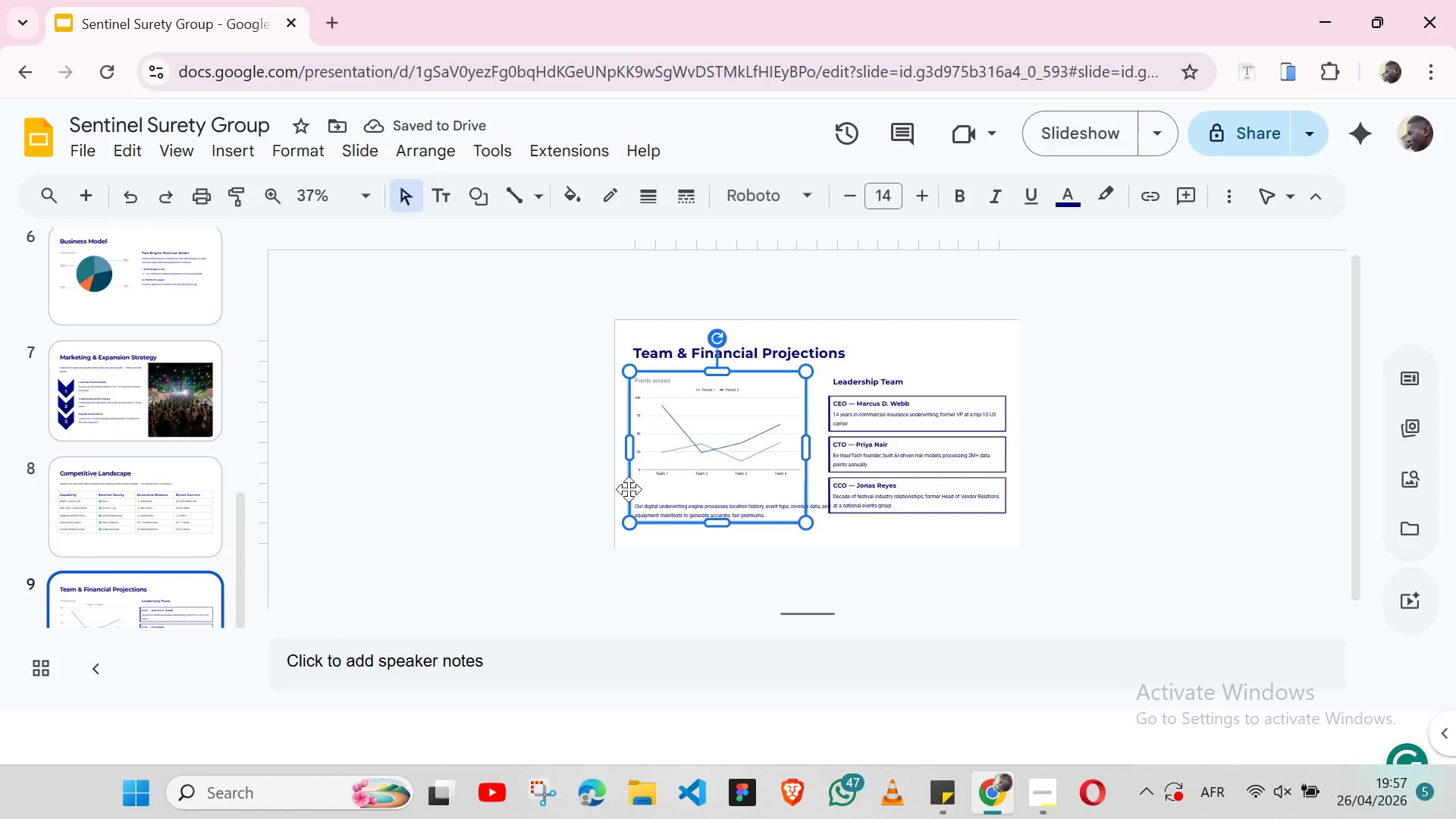 
key(Backspace)
 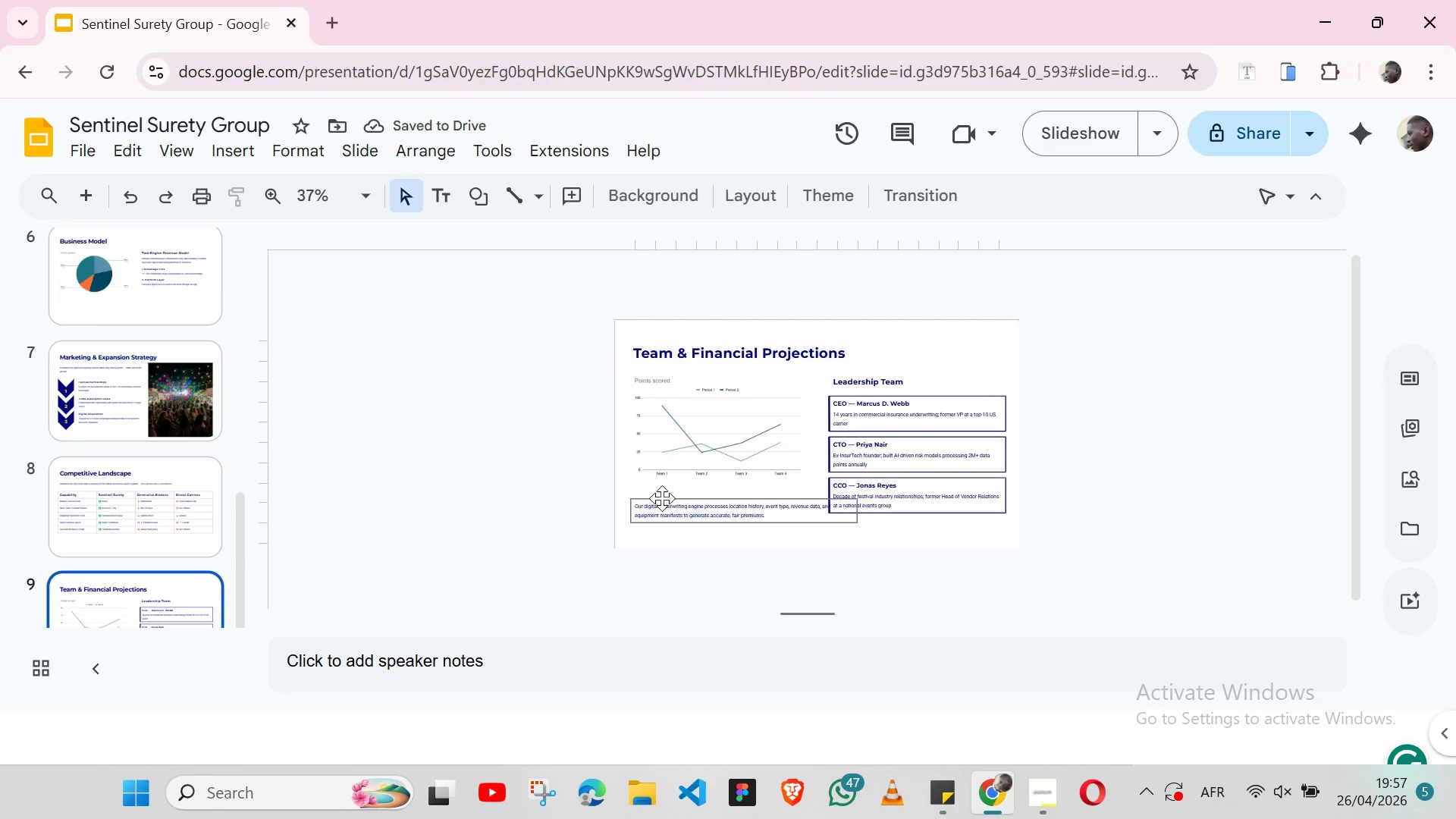 
left_click([664, 494])
 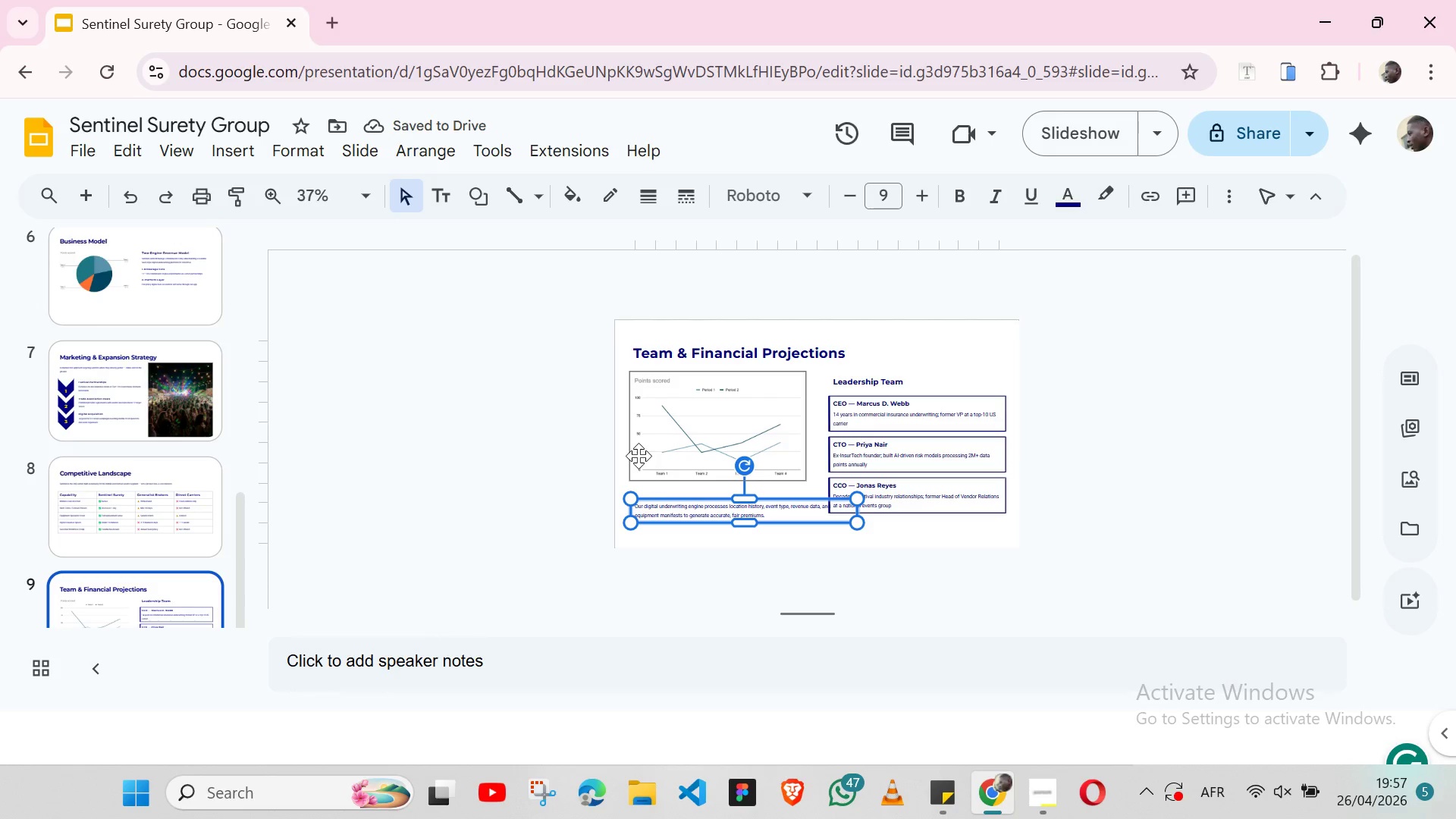 
hold_key(key=ShiftLeft, duration=0.41)
 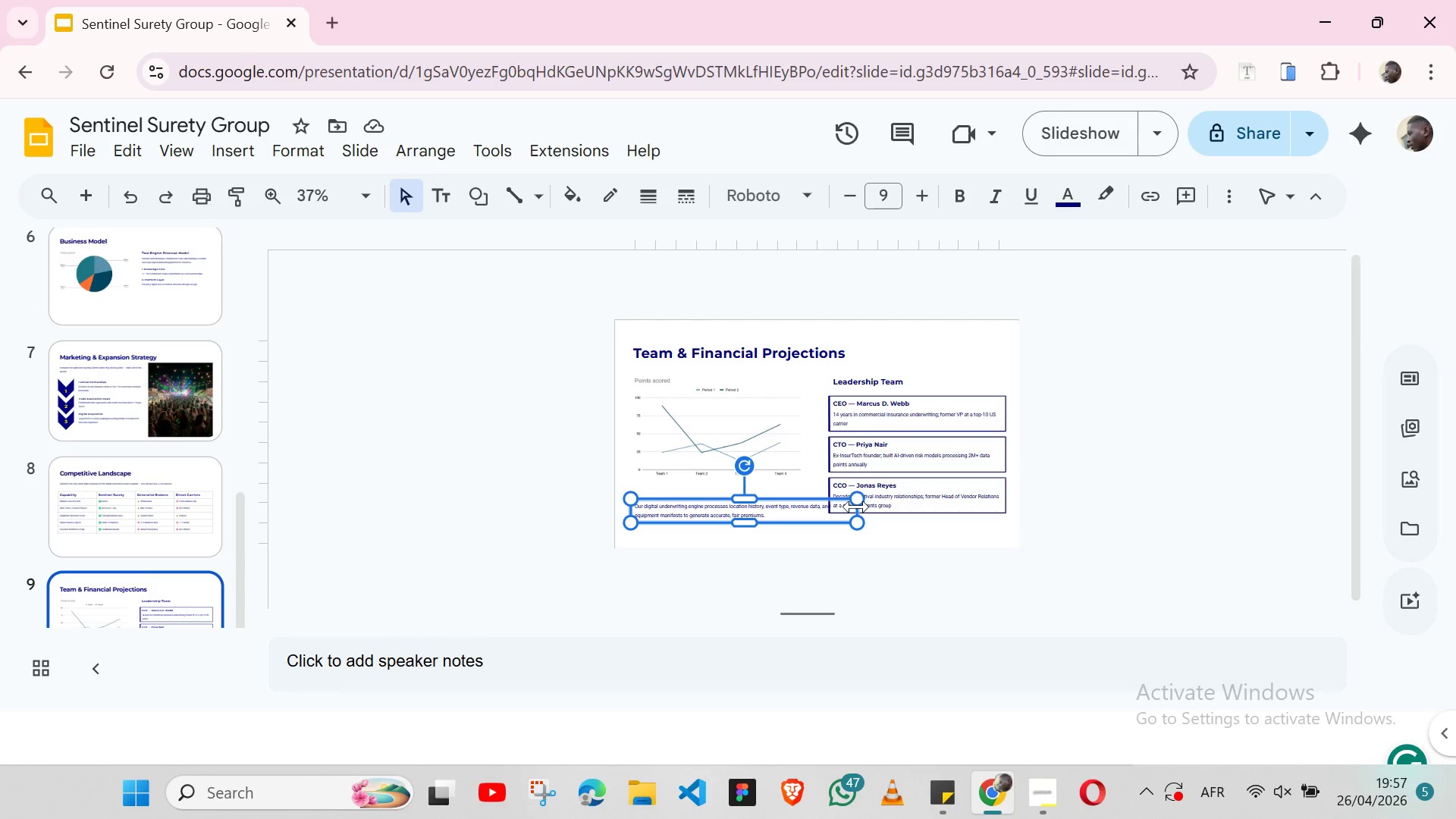 
left_click_drag(start_coordinate=[856, 507], to_coordinate=[808, 498])
 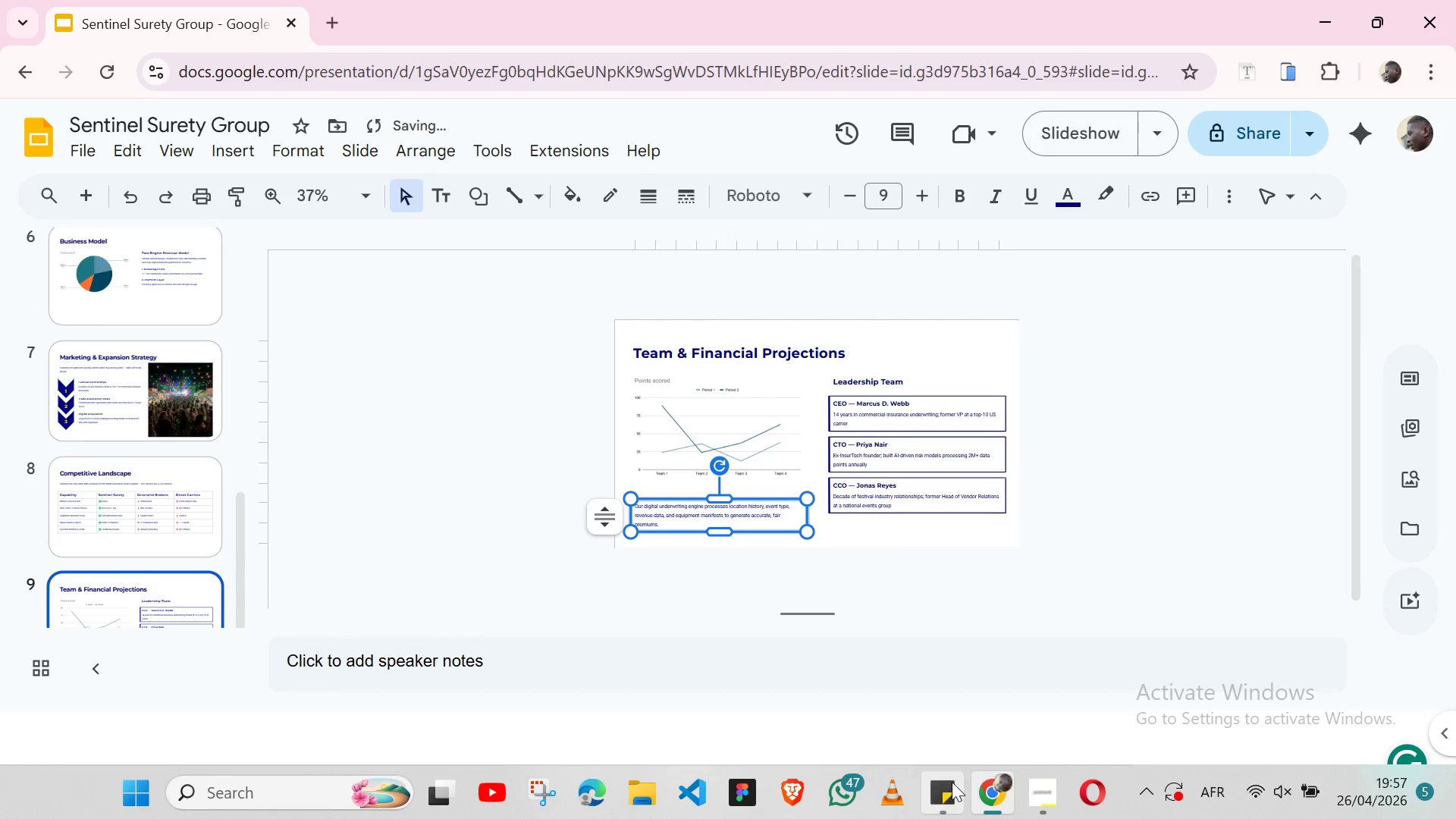 
left_click([952, 783])
 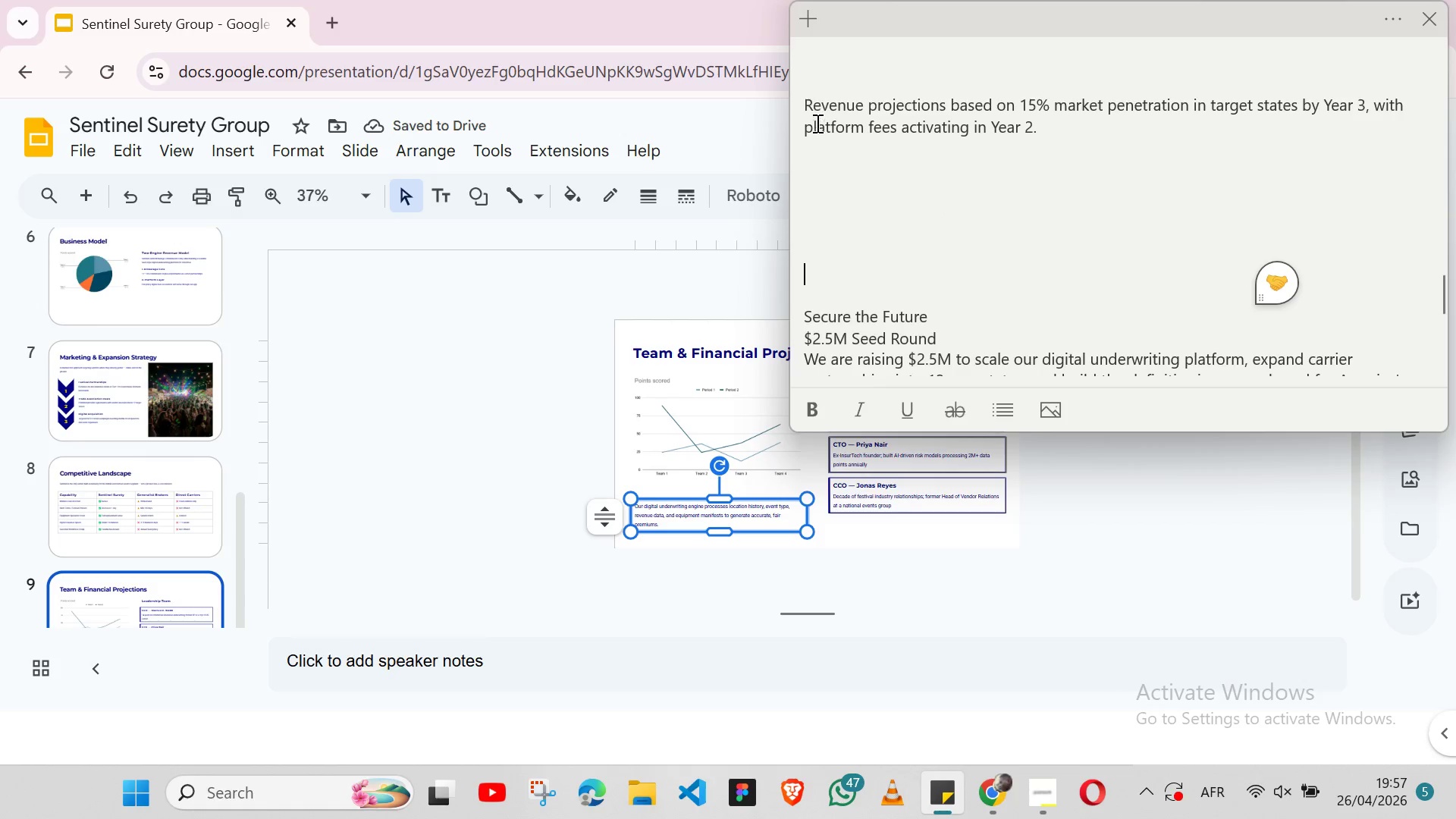 
double_click([811, 102])
 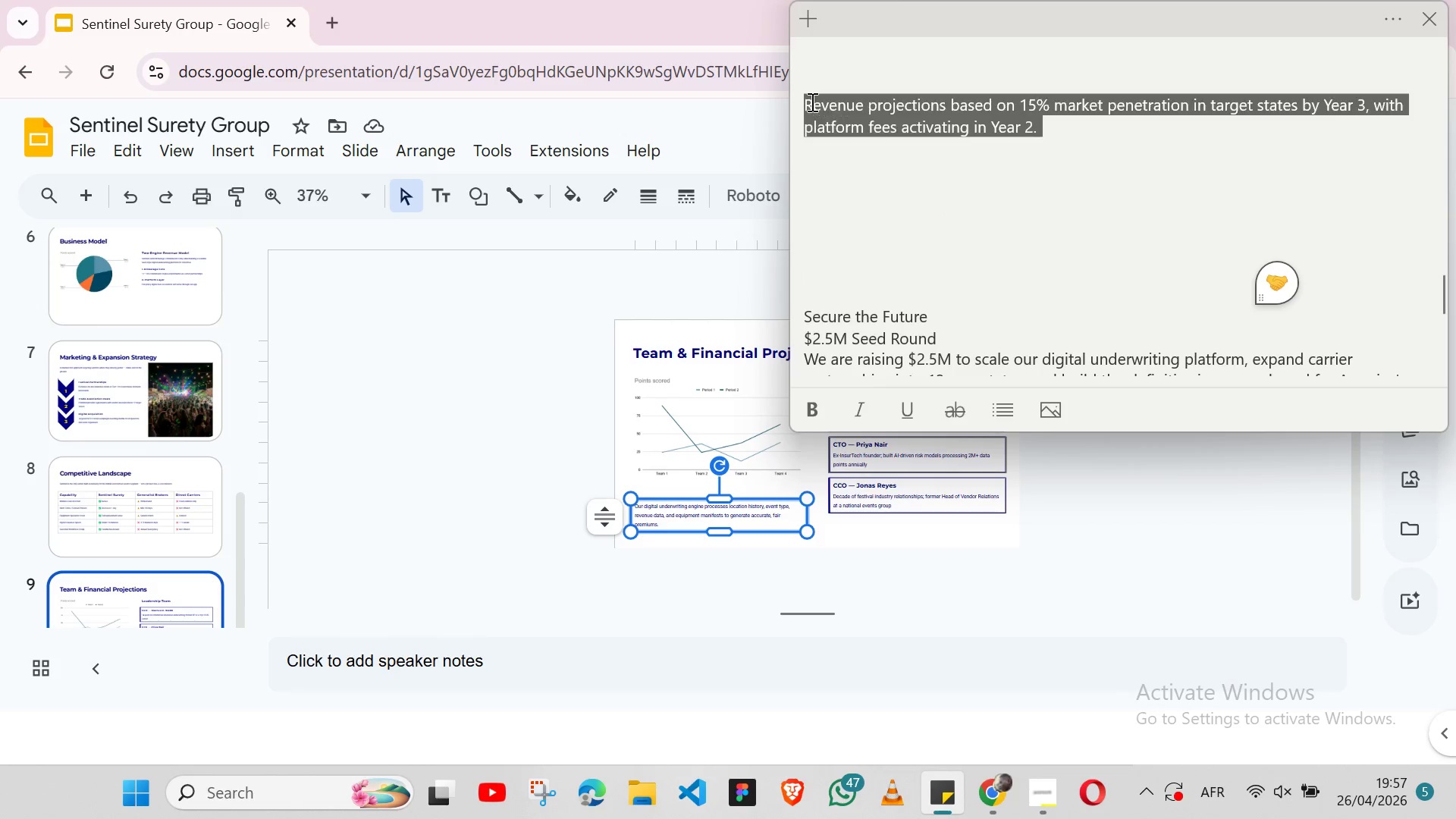 
triple_click([811, 102])
 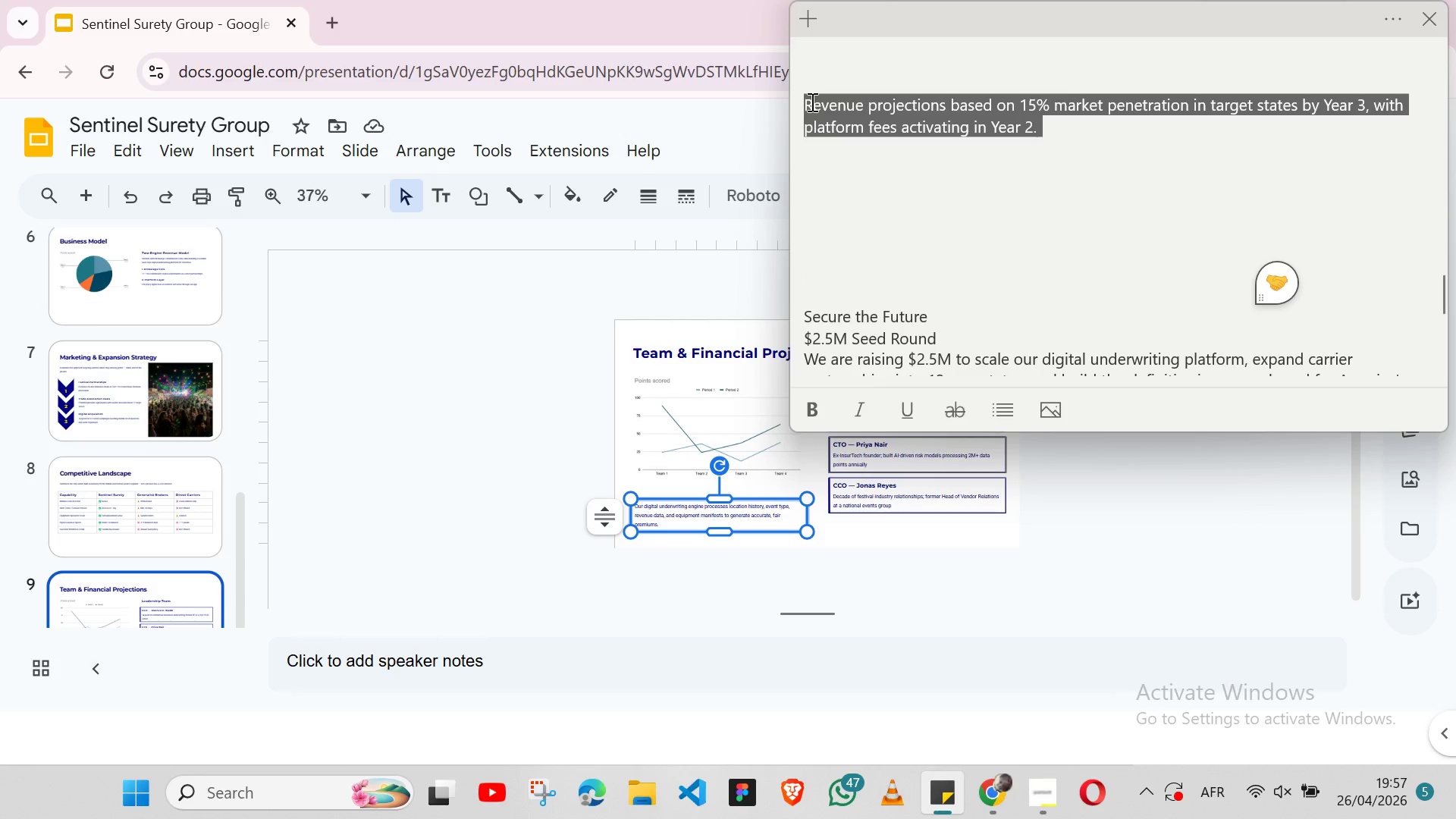 
key(Shift+ArrowLeft)
 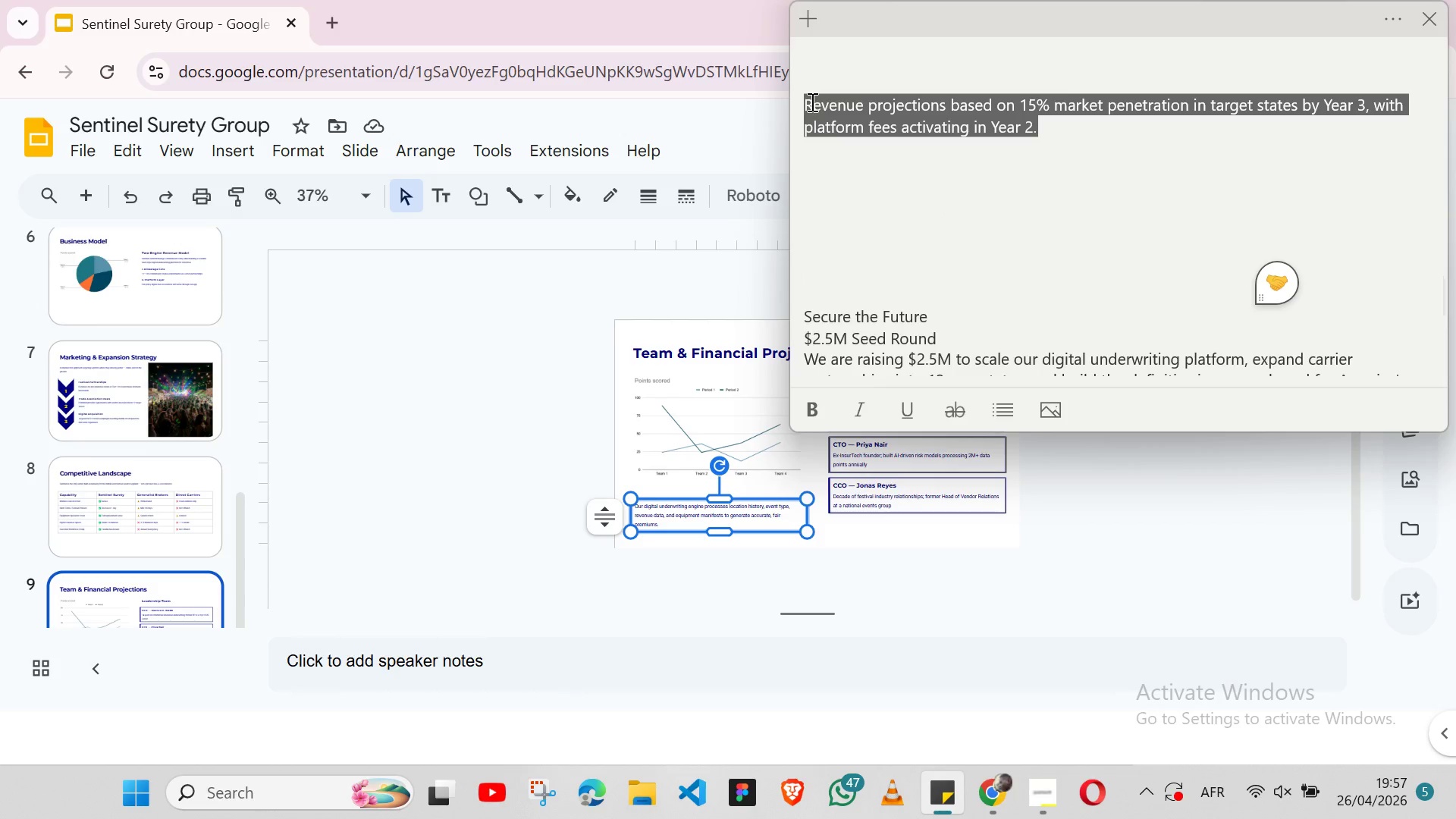 
key(Control+ControlLeft)
 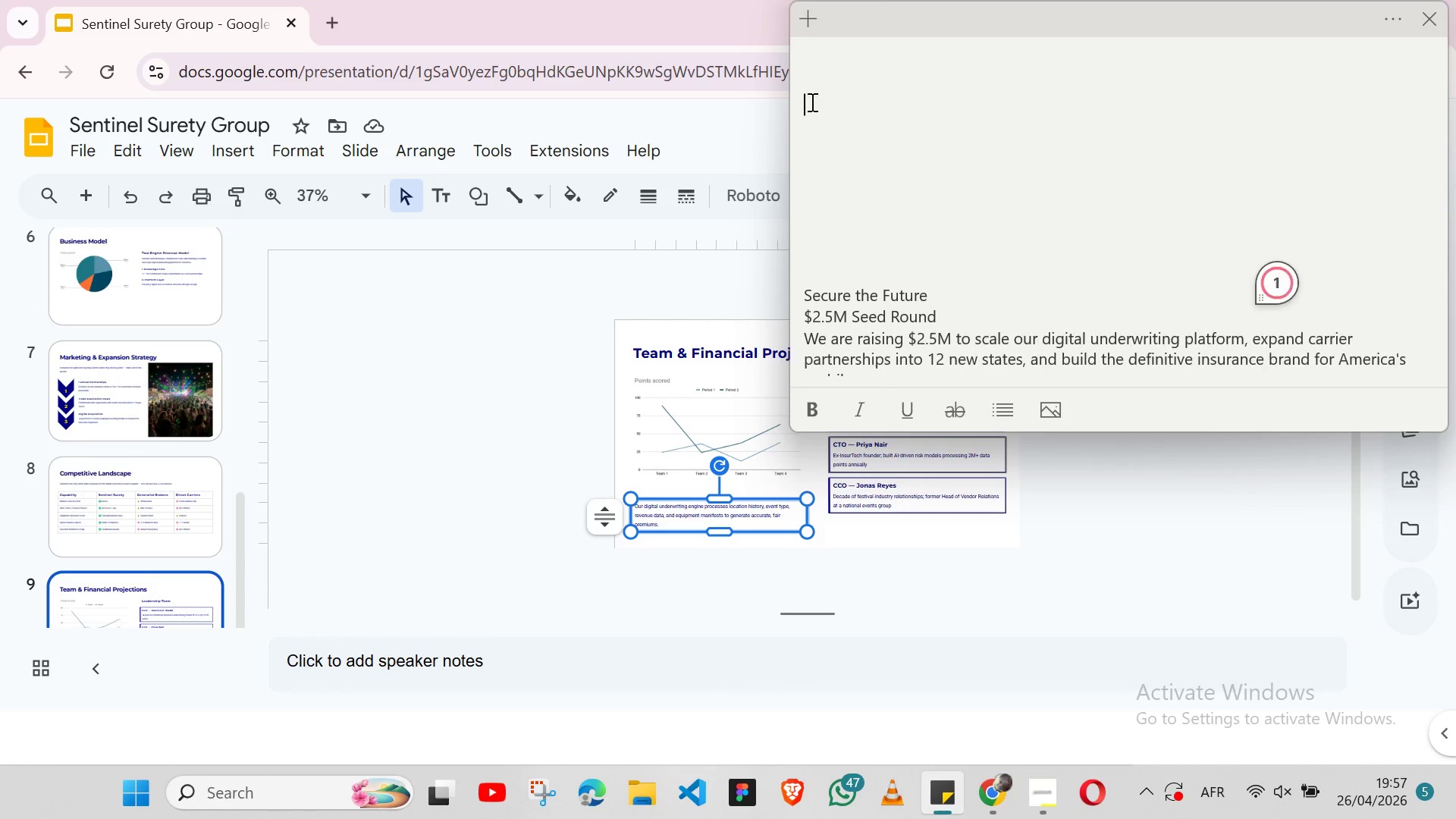 
key(Control+X)
 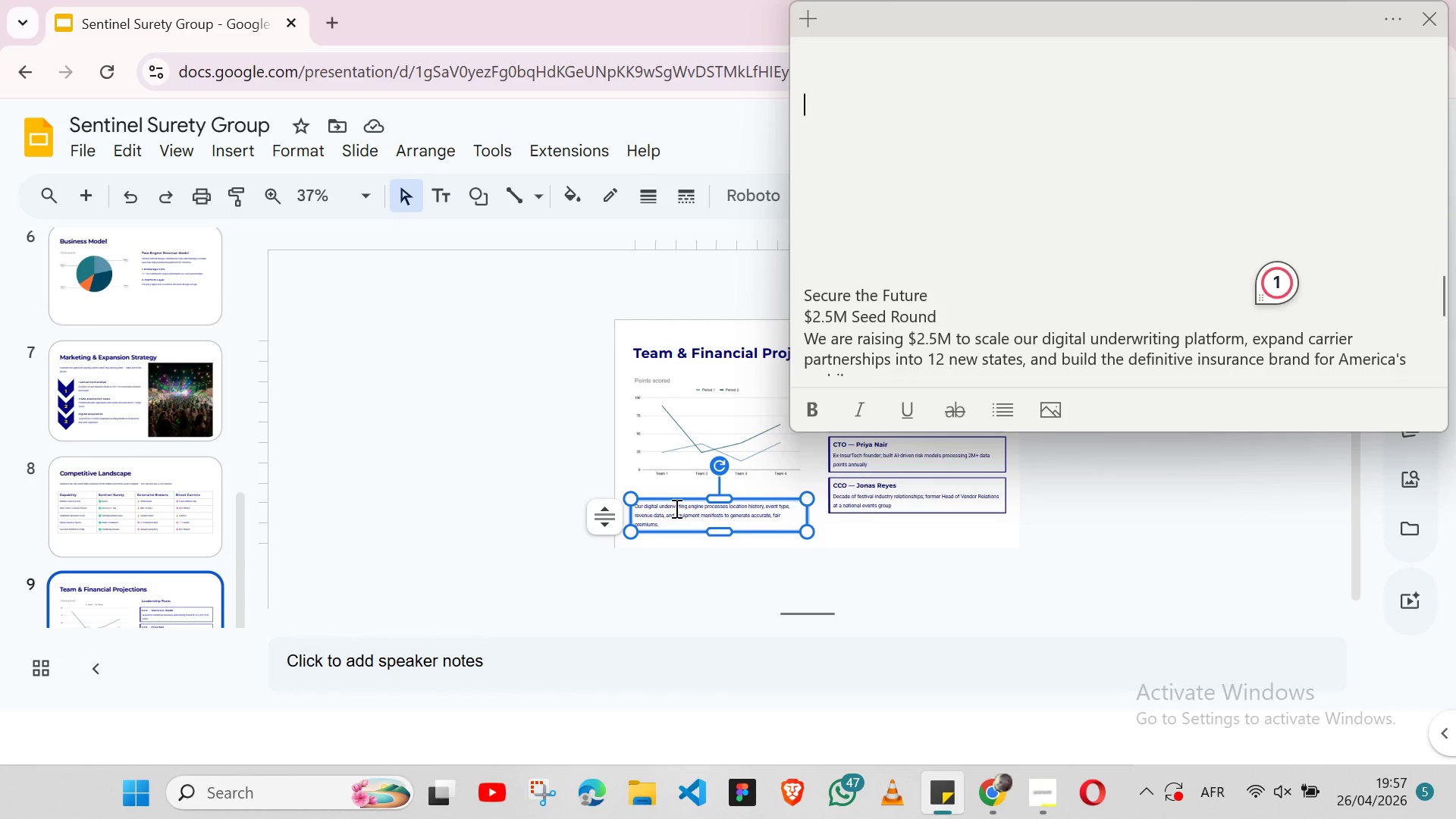 
double_click([675, 508])
 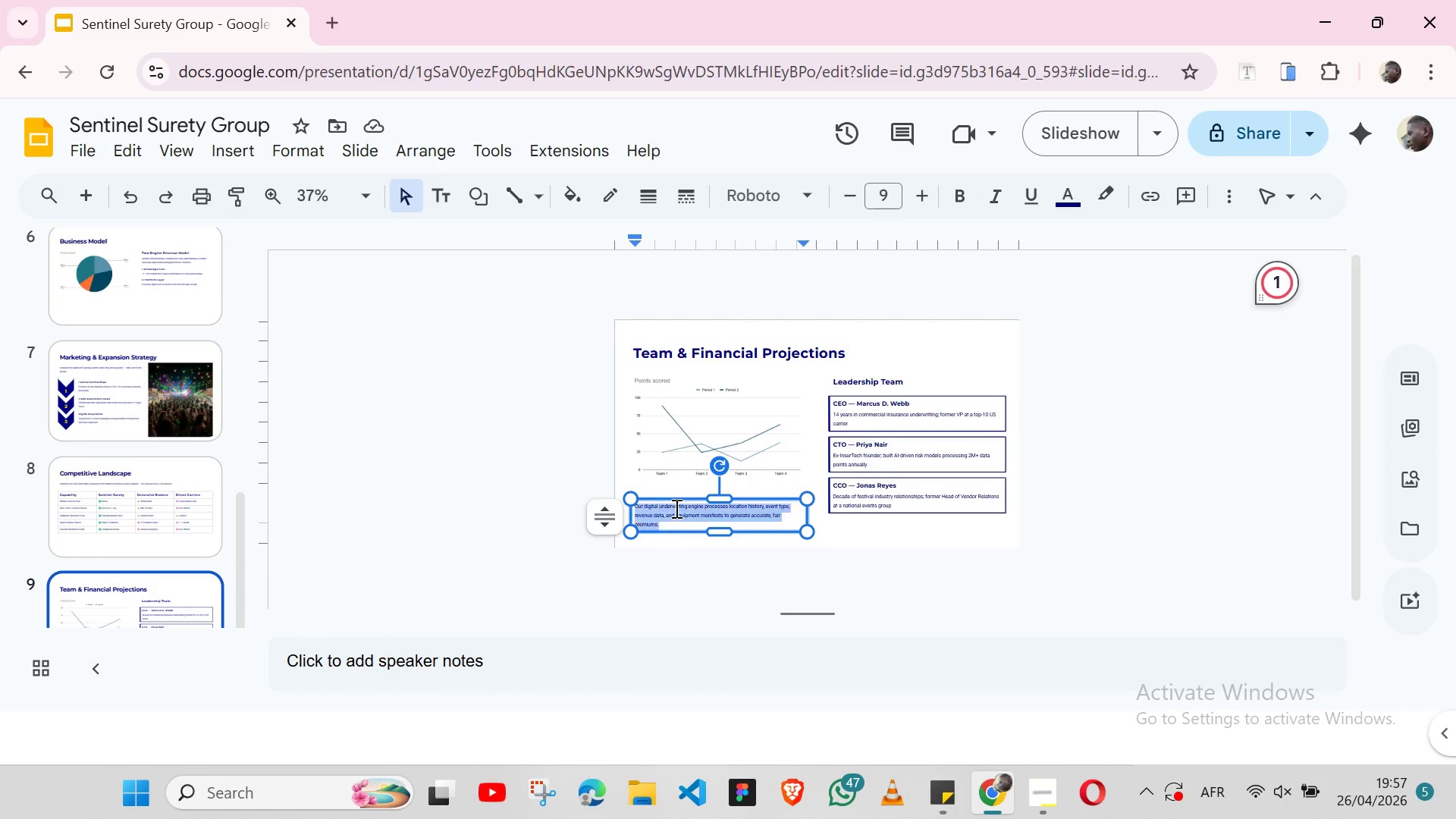 
triple_click([675, 508])
 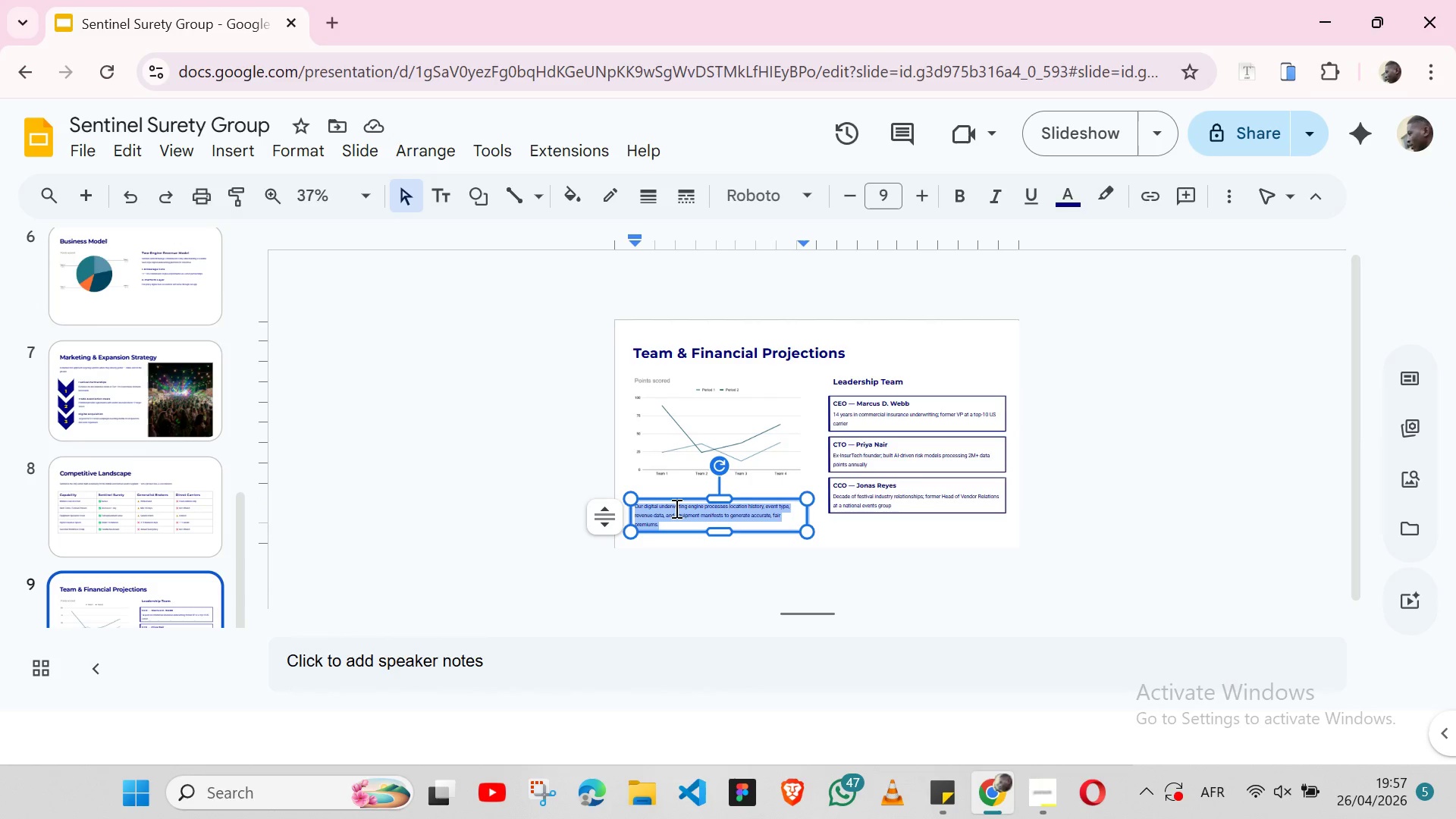 
key(Control+V)
 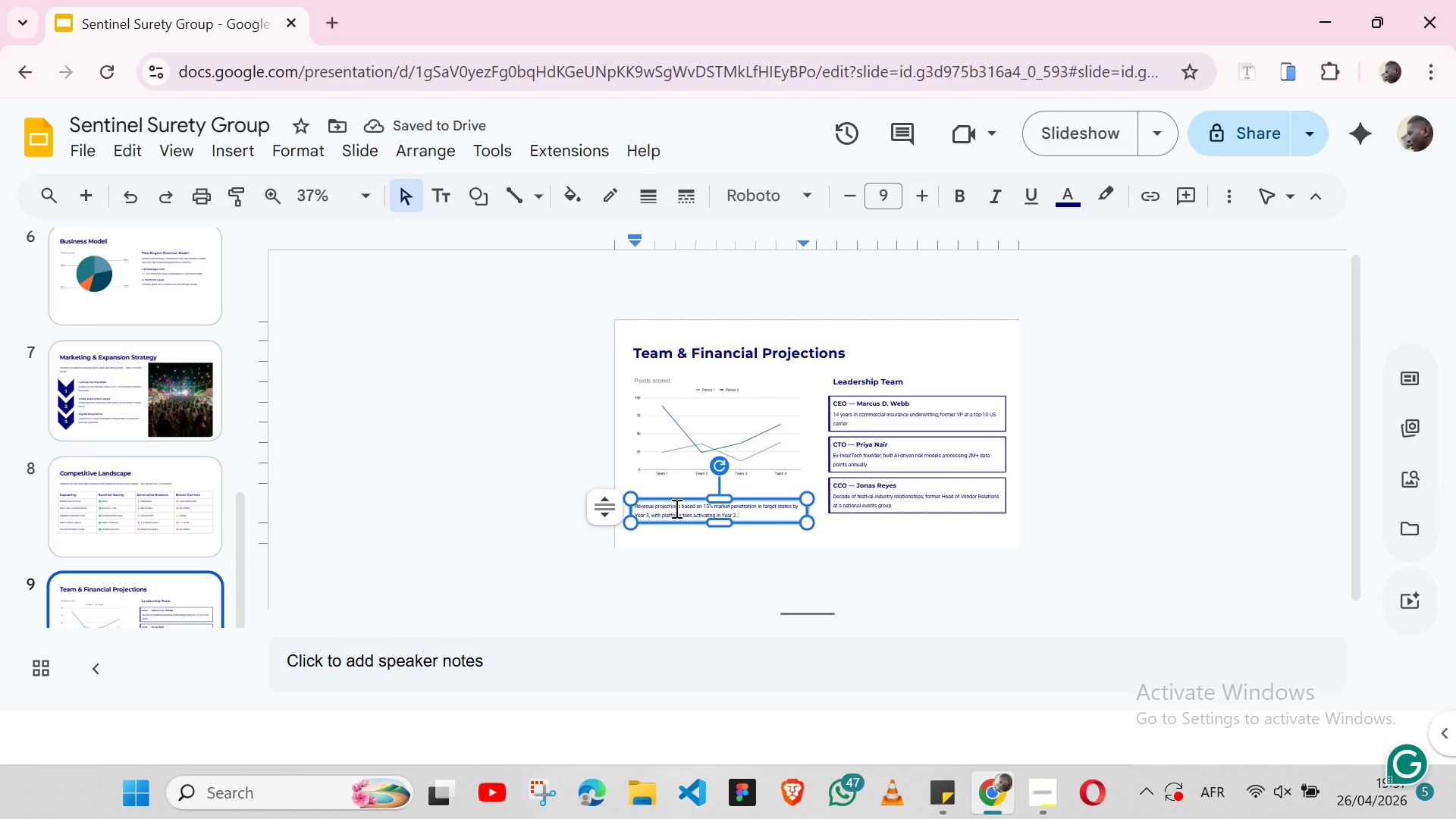 
wait(6.44)
 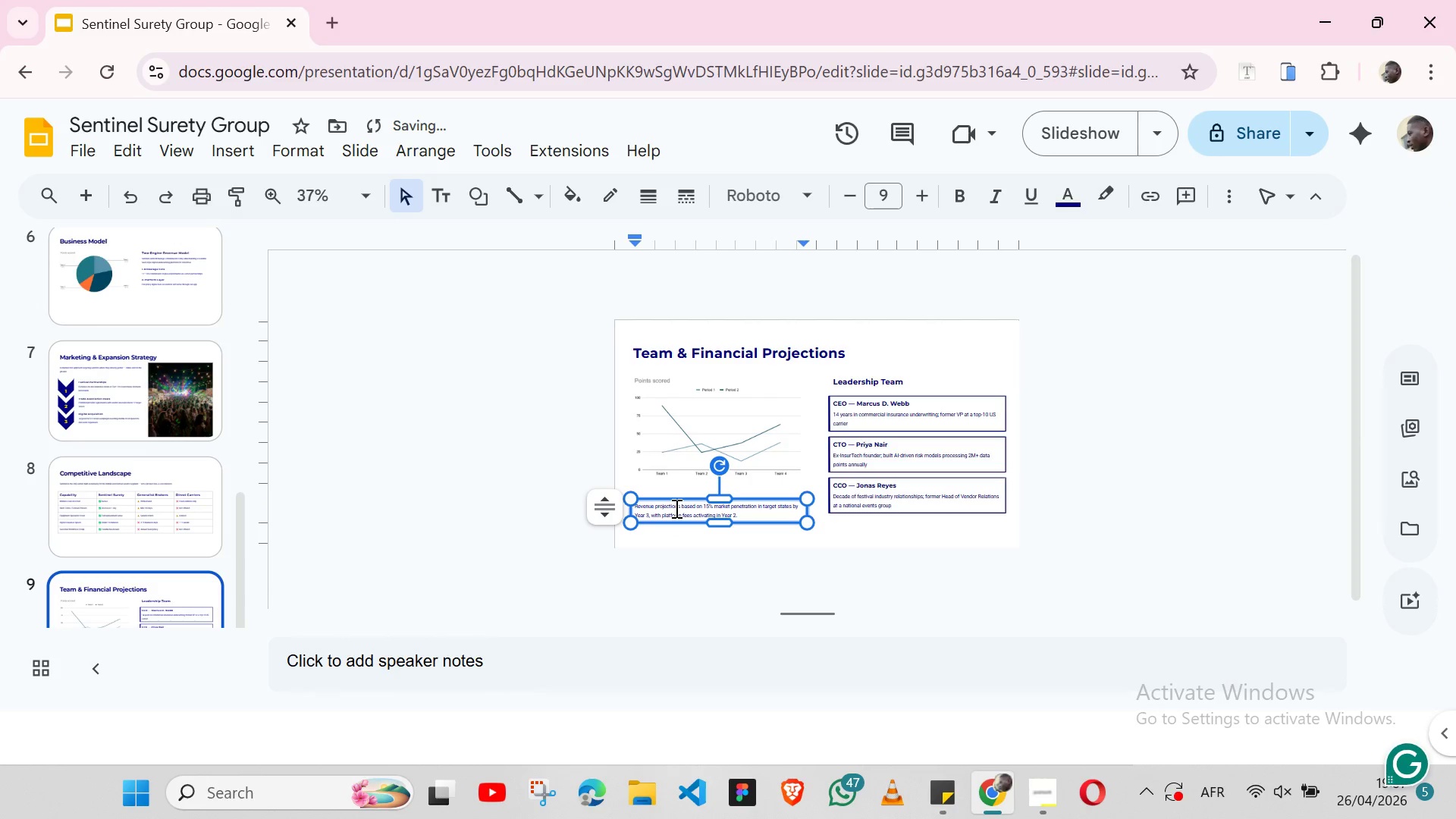 
left_click([331, 500])
 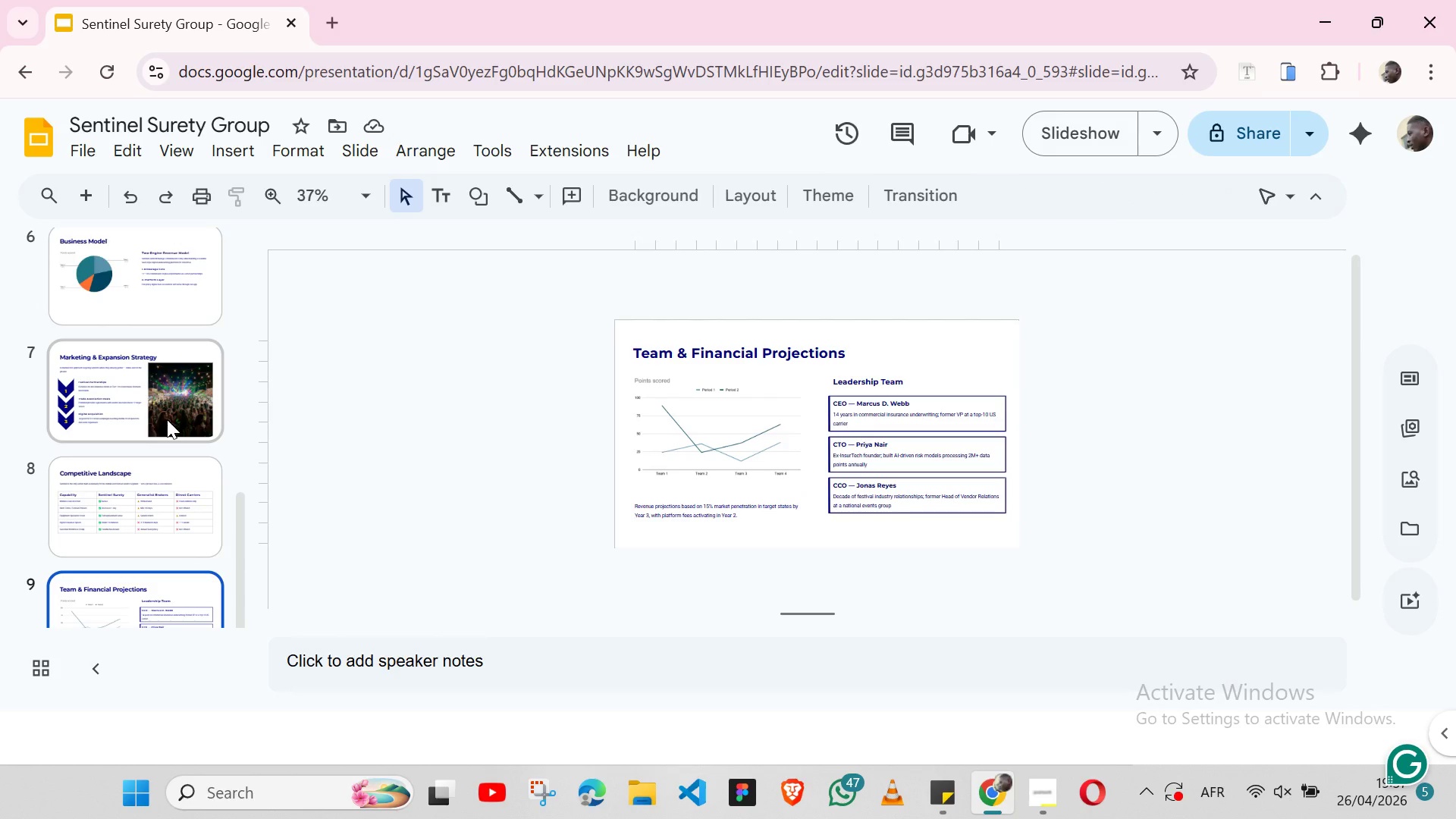 
wait(5.89)
 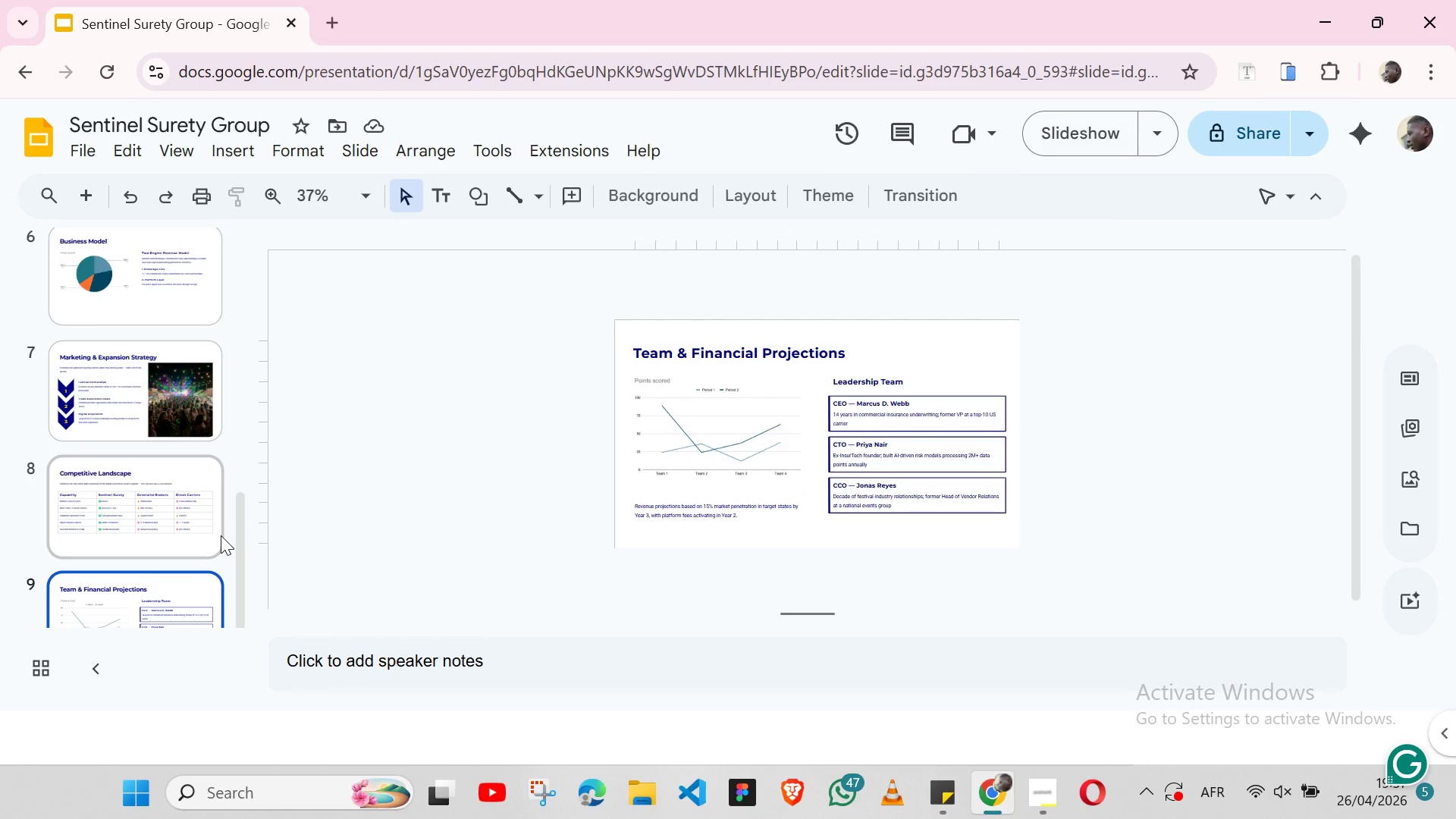 
left_click([91, 204])
 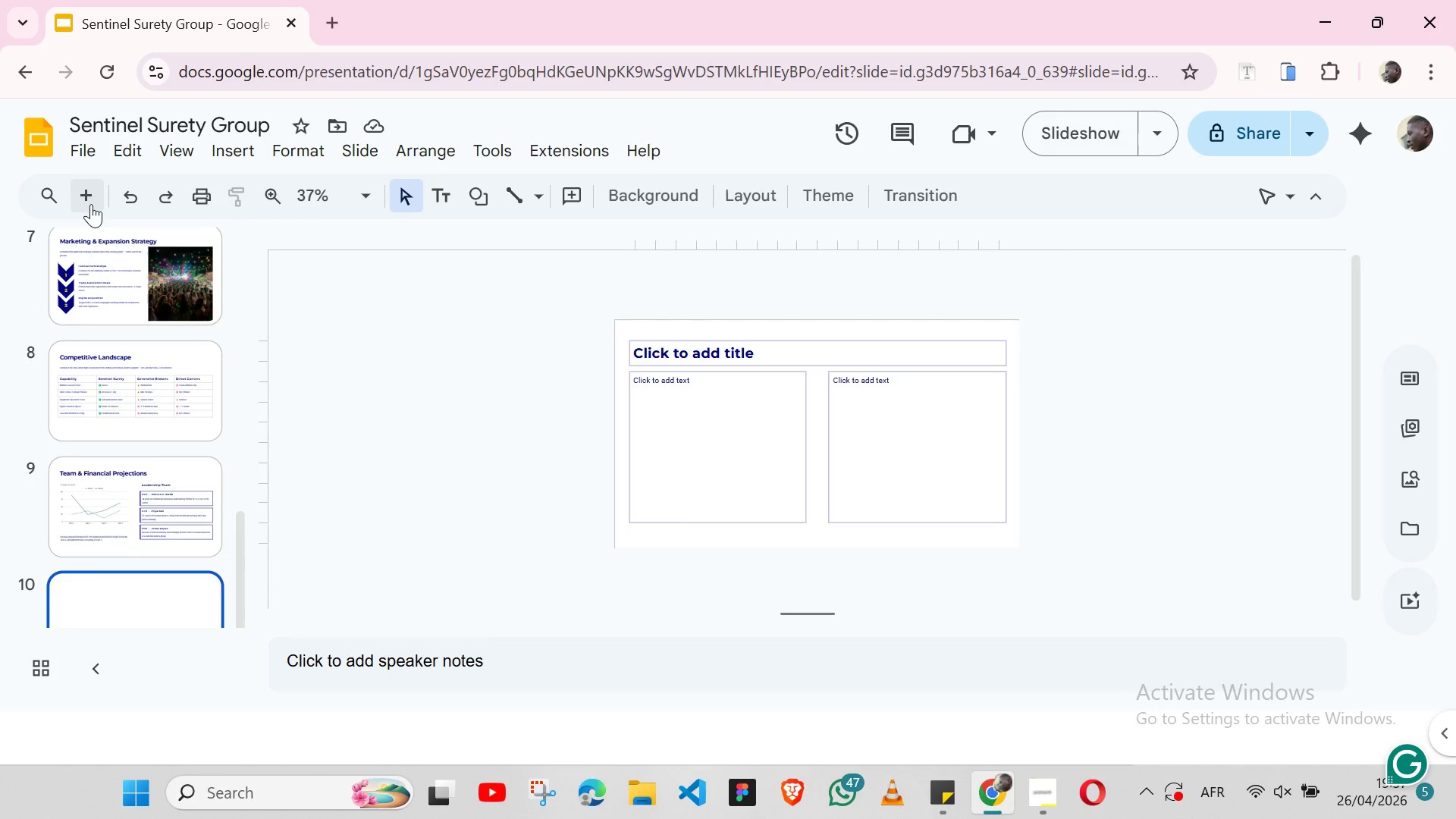 
wait(15.41)
 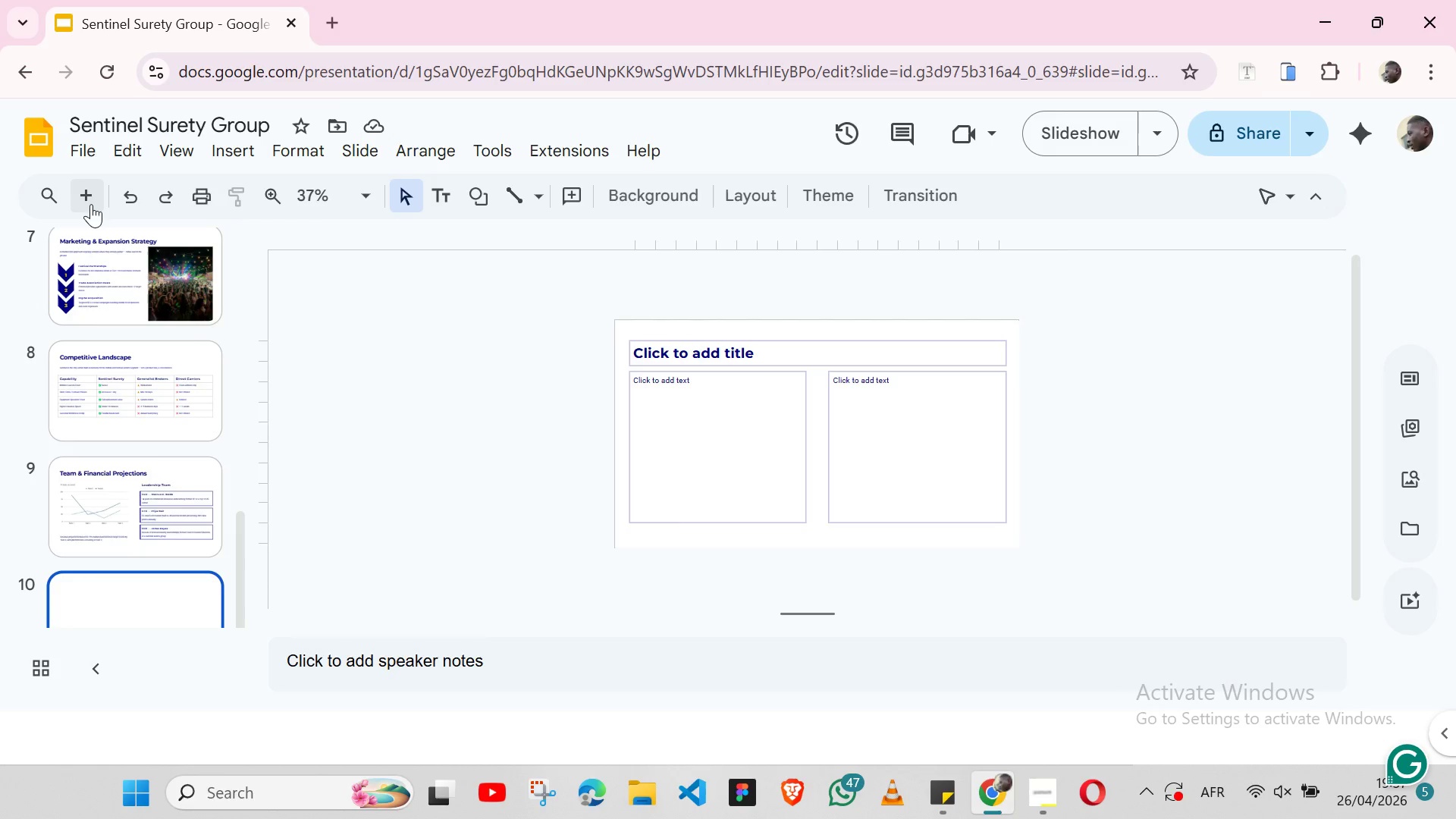 
left_click([152, 347])
 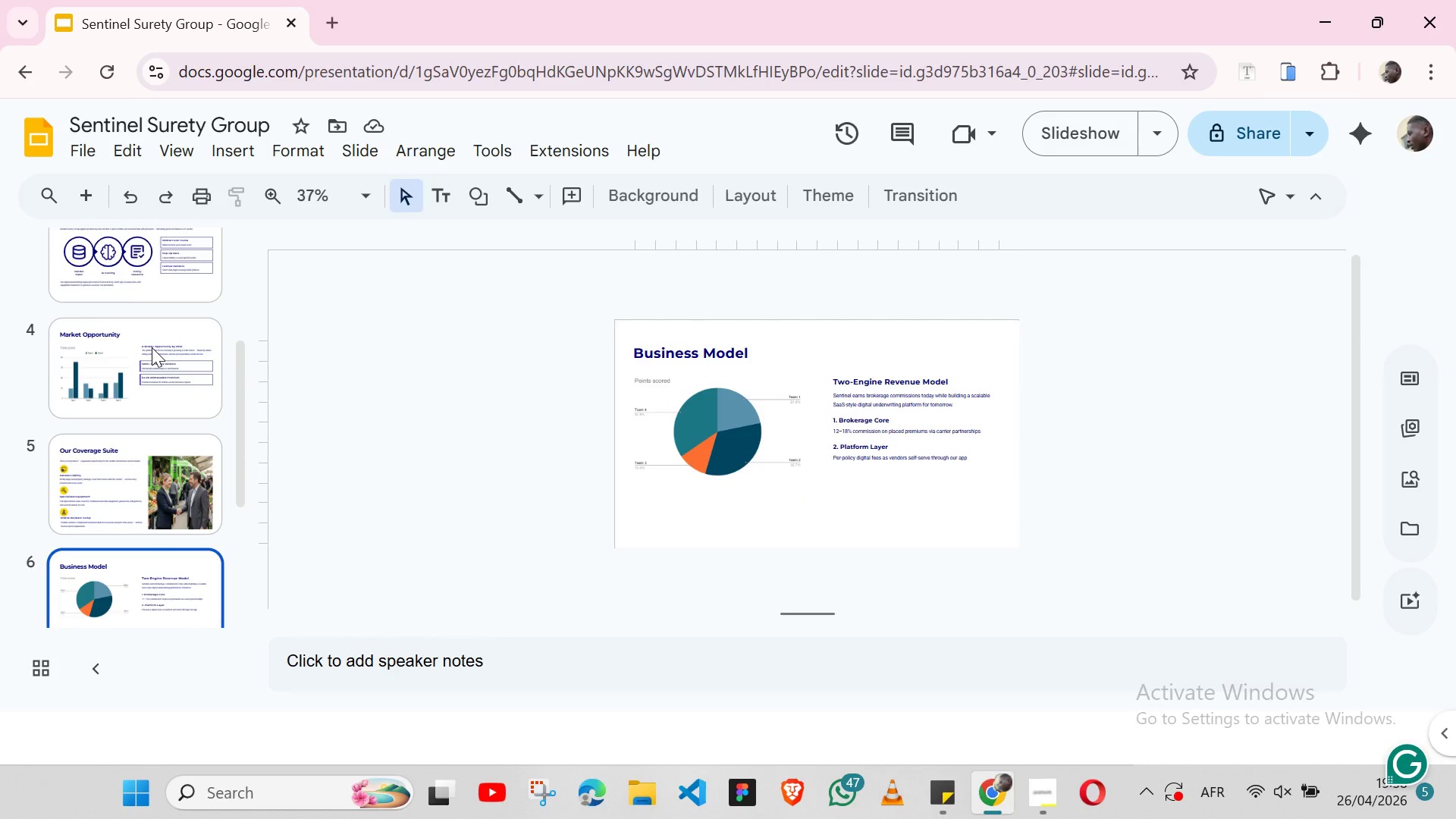 
wait(13.14)
 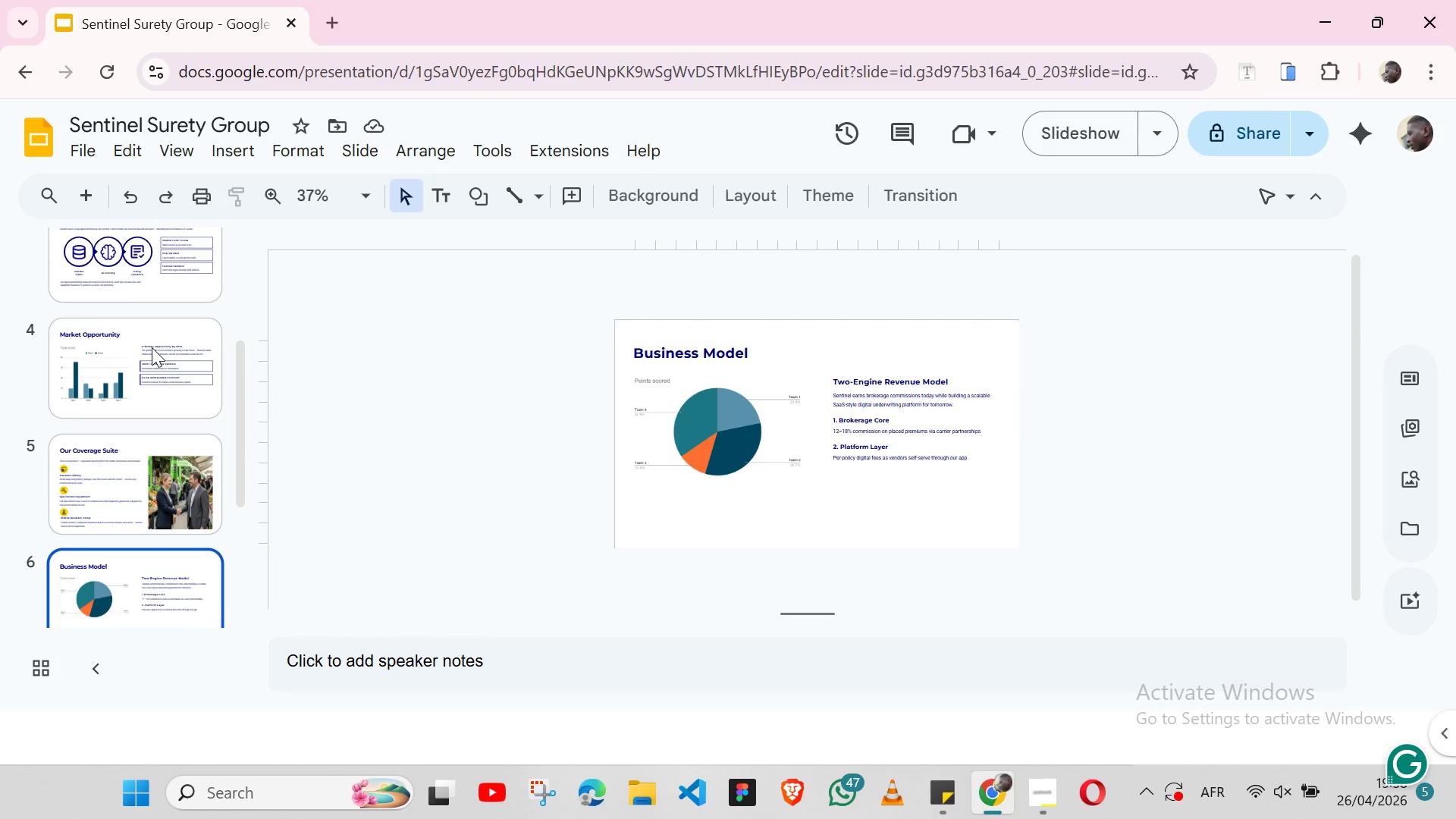 
left_click([132, 365])
 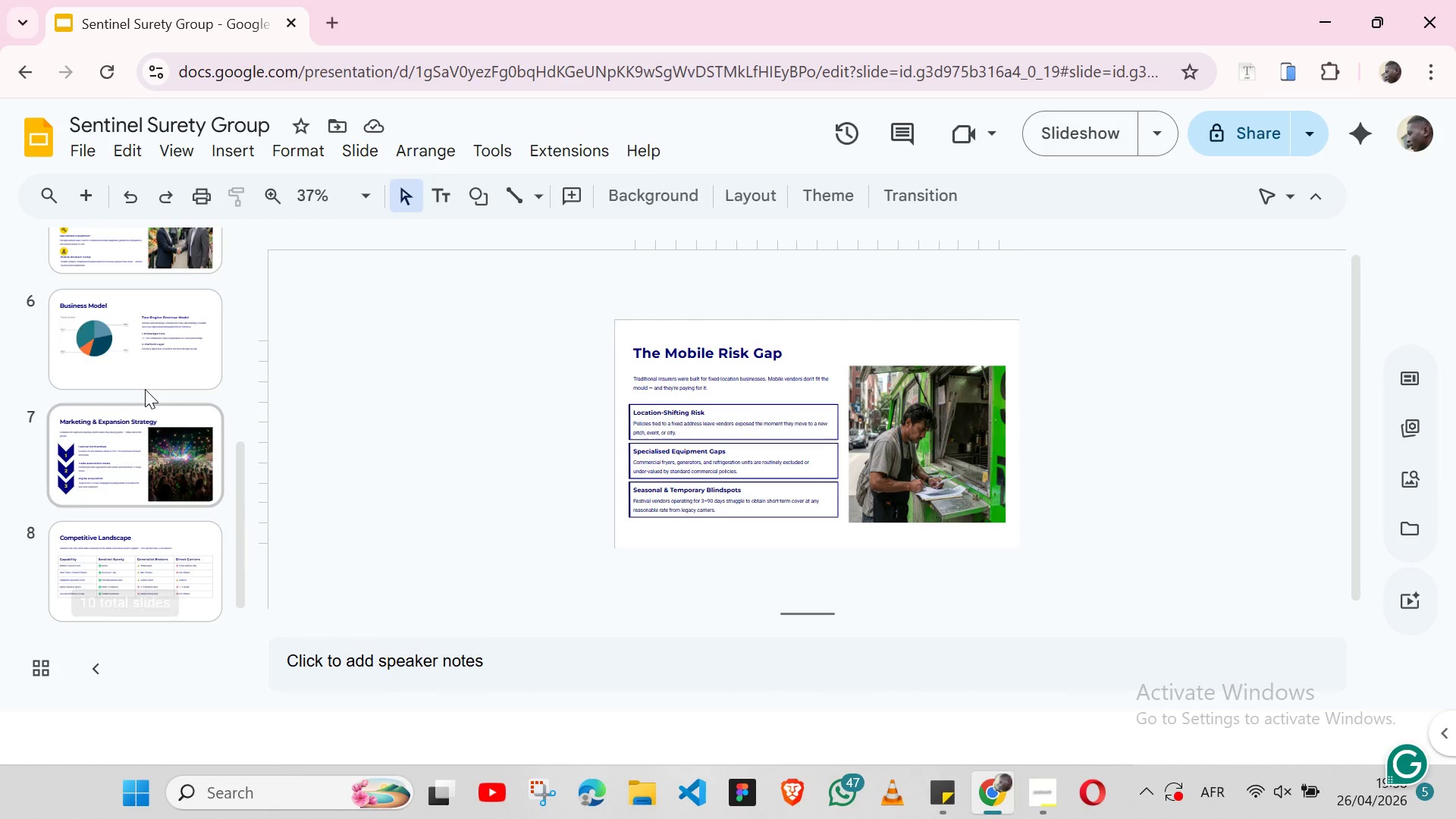 
wait(18.8)
 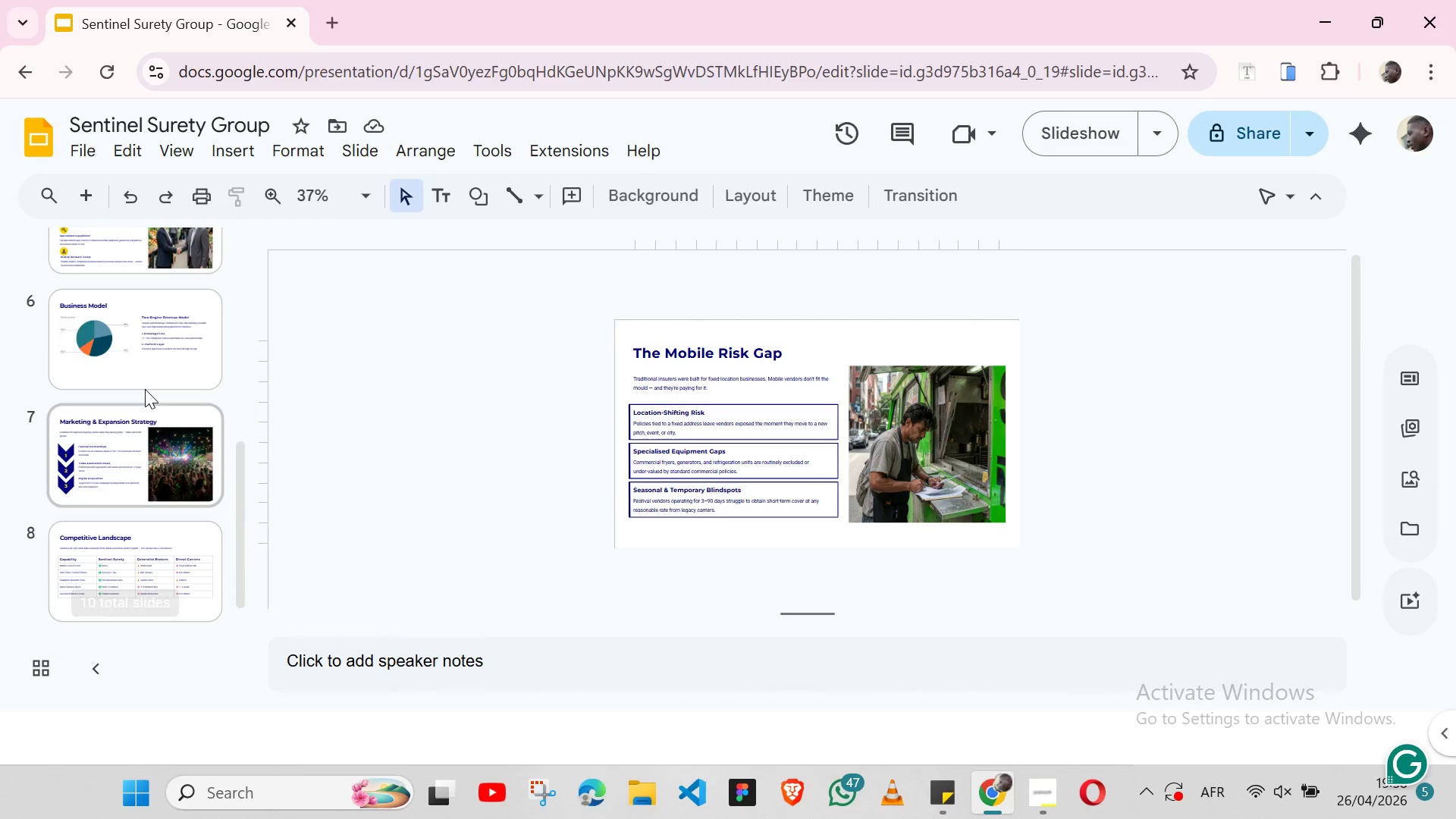 
left_click([141, 353])
 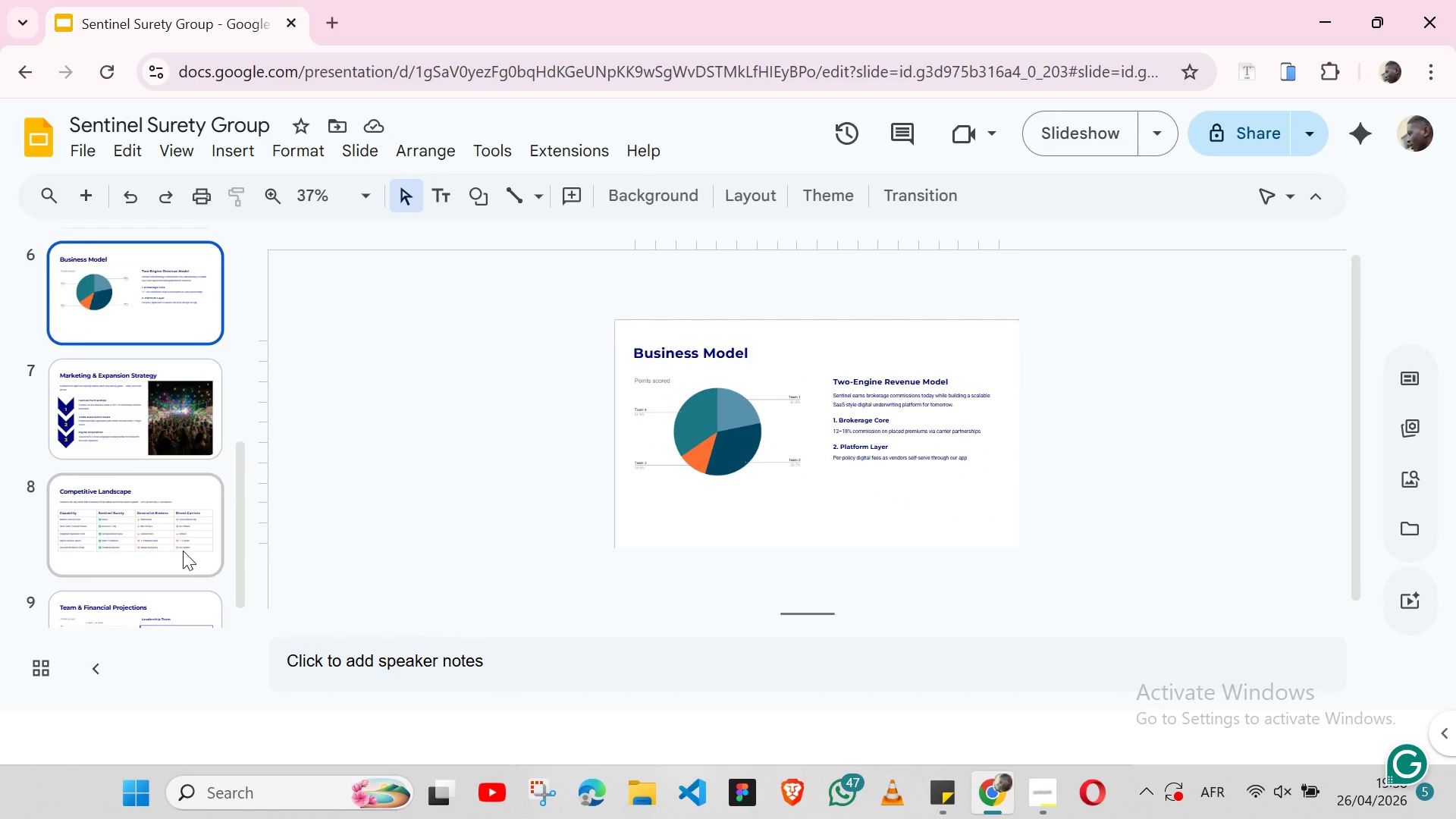 
left_click([187, 585])
 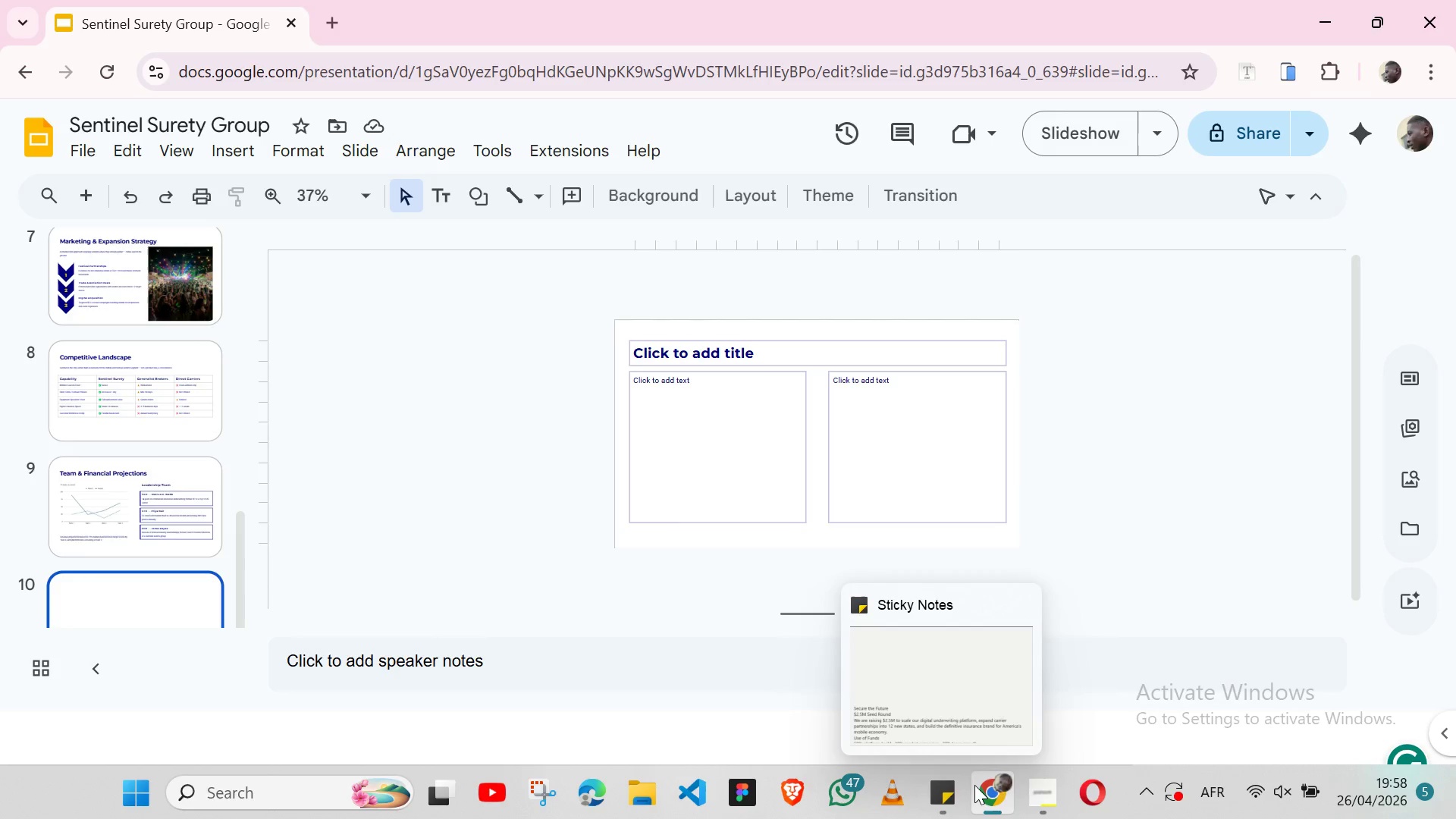 
wait(6.11)
 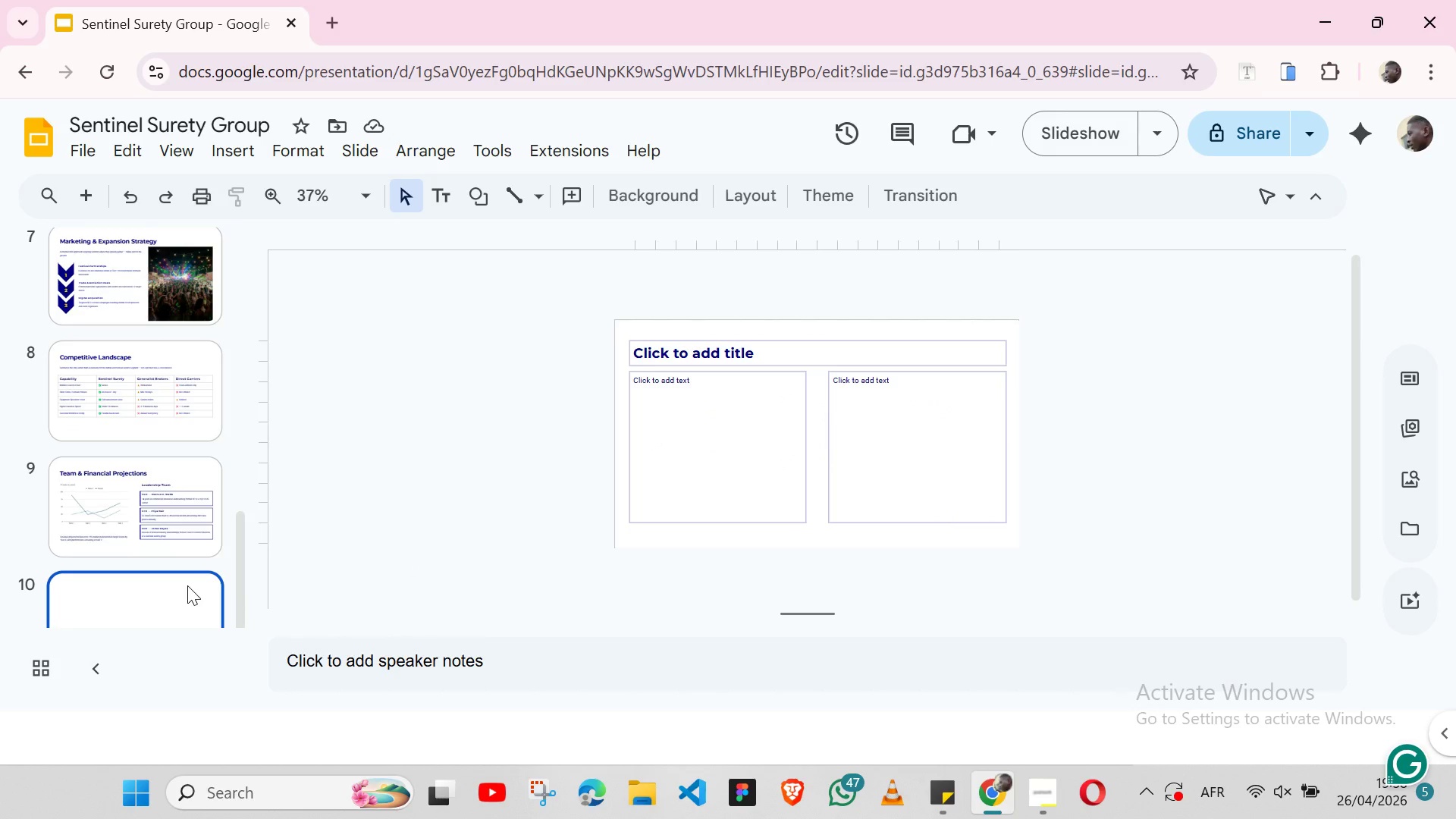 
left_click([1063, 789])